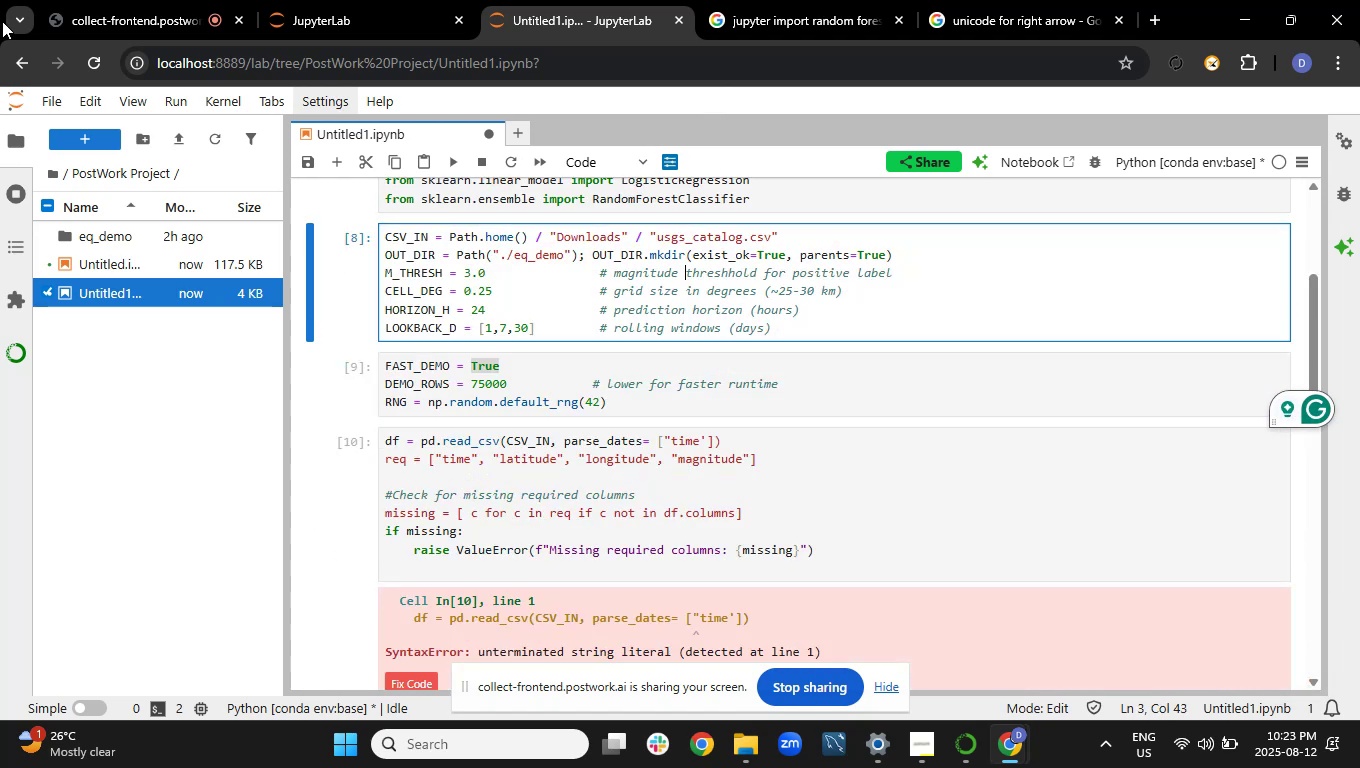 
left_click([317, 160])
 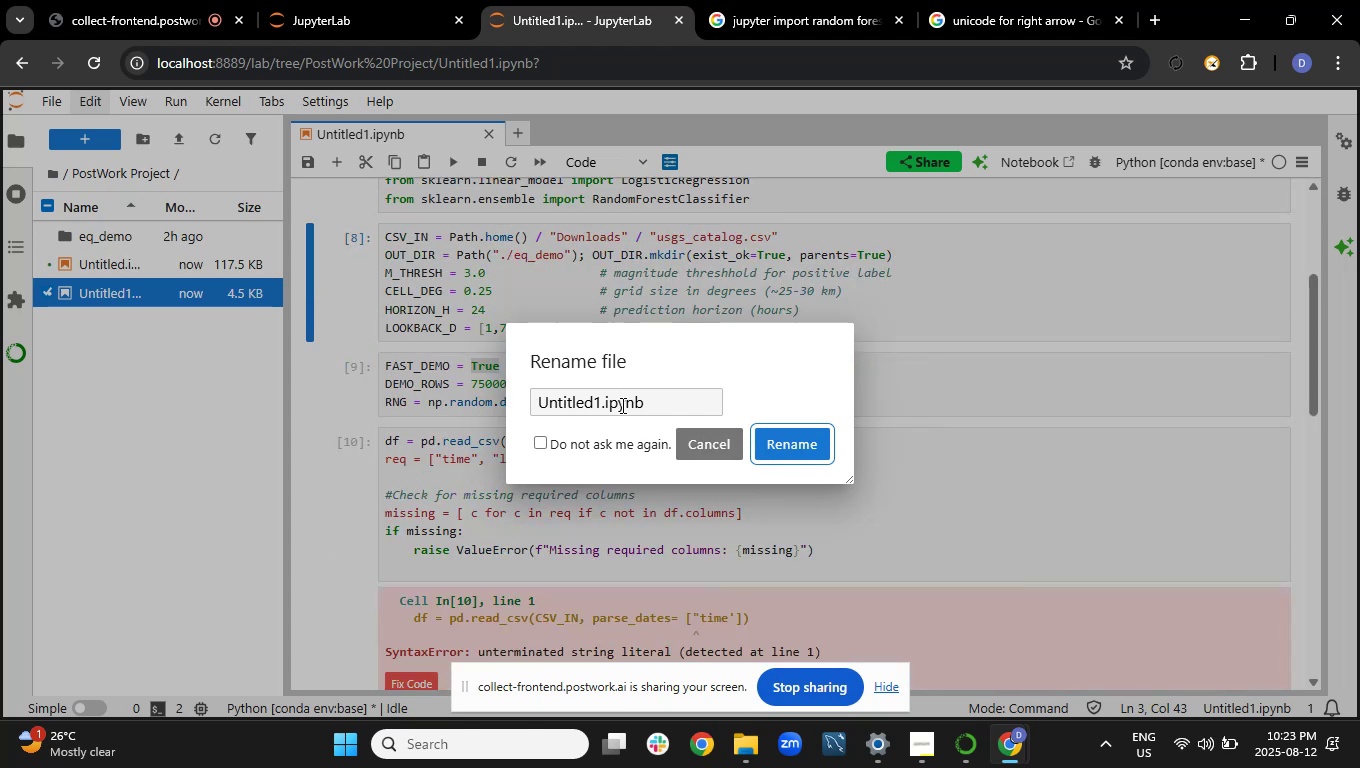 
wait(7.06)
 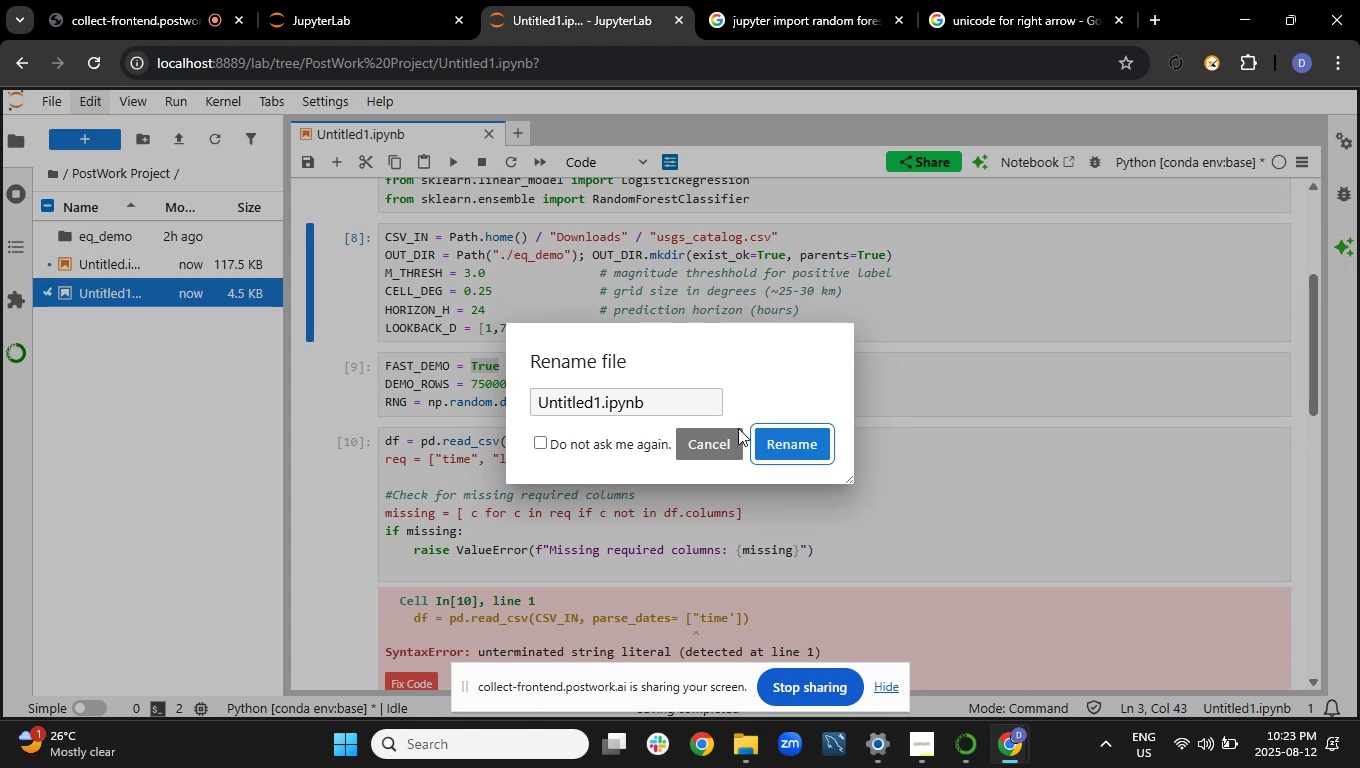 
left_click([602, 396])
 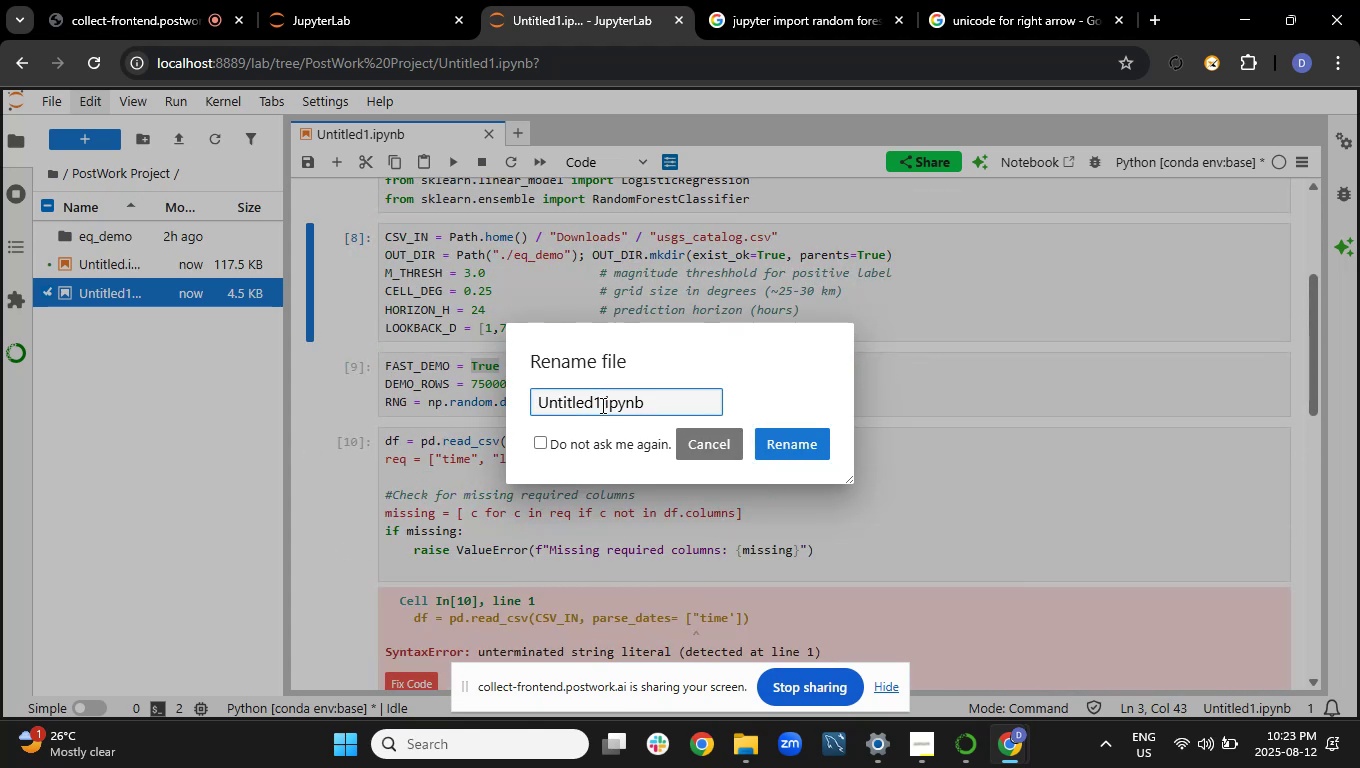 
left_click_drag(start_coordinate=[601, 405], to_coordinate=[528, 401])
 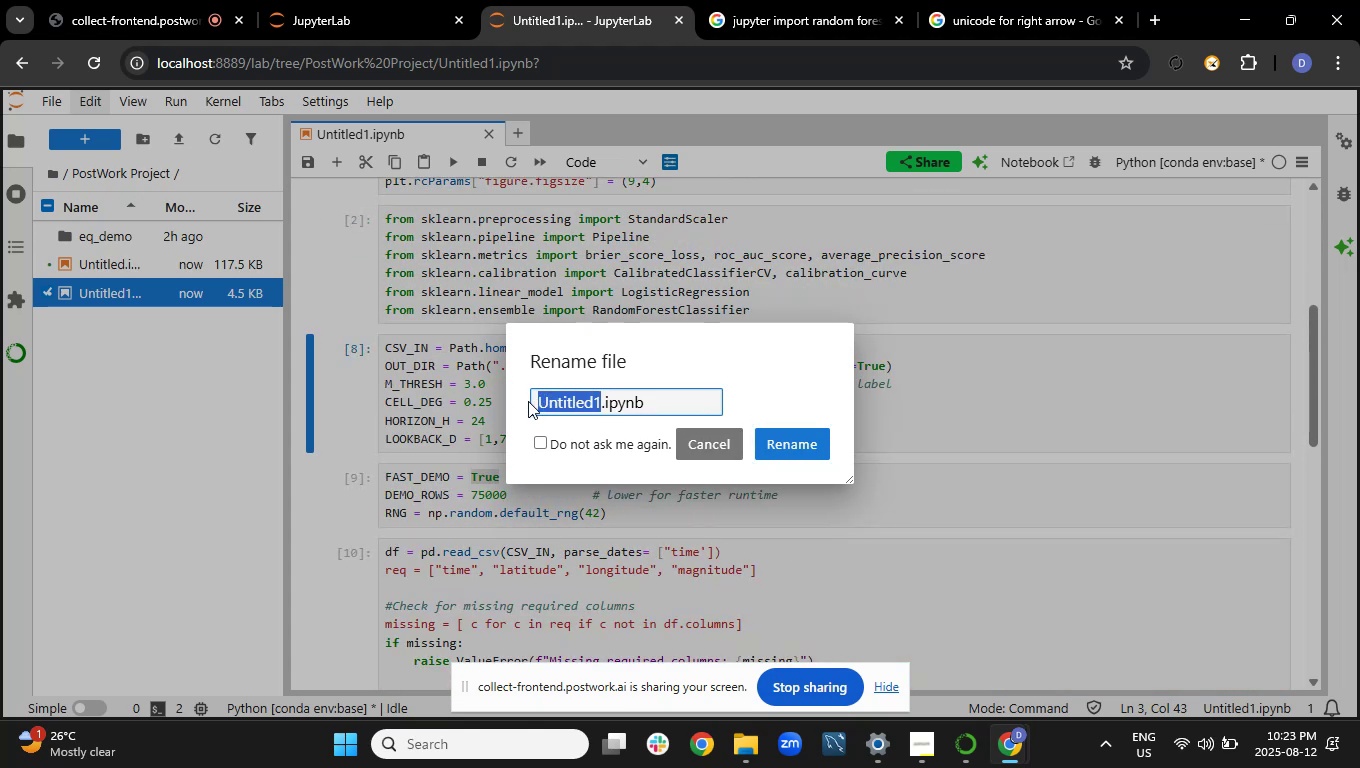 
type(Earthw)
key(Backspace)
type(quake Deyec)
key(Backspace)
key(Backspace)
key(Backspace)
type(tection)
 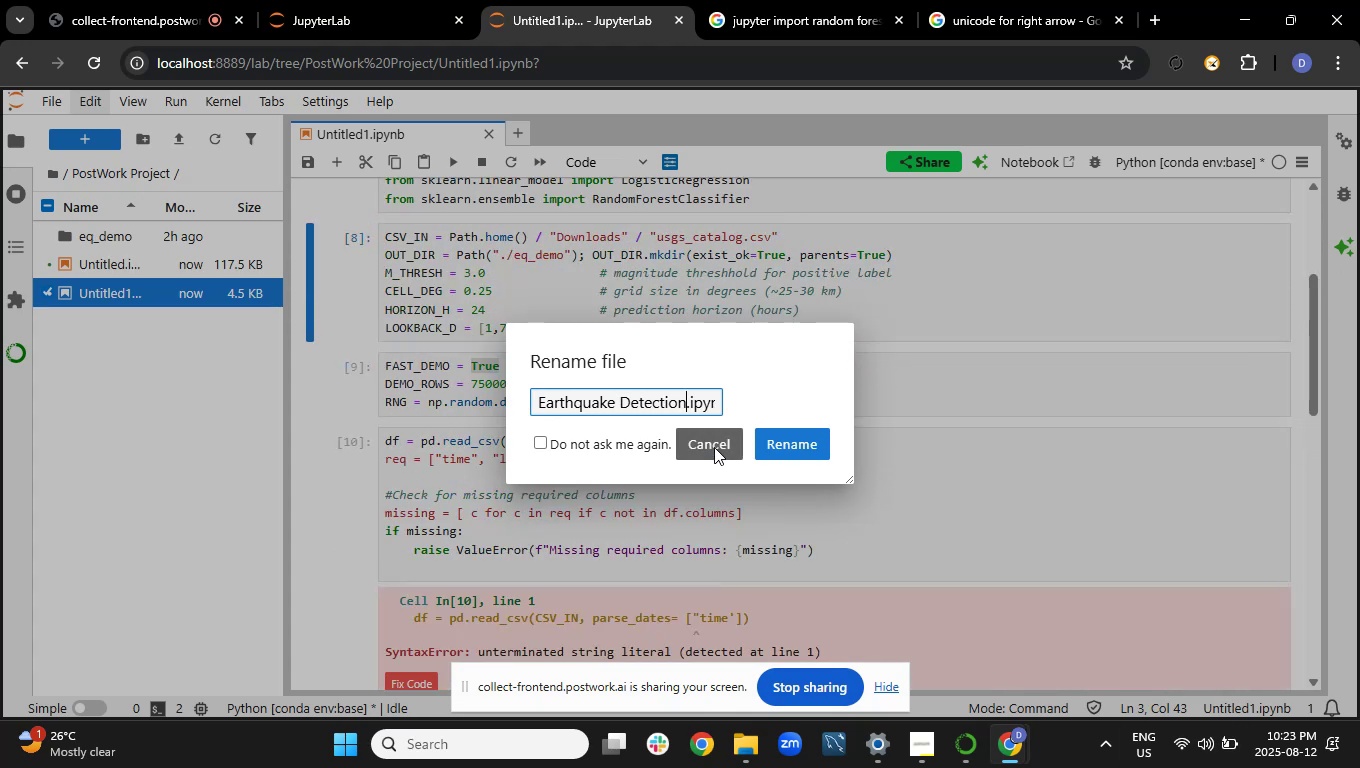 
left_click([790, 436])
 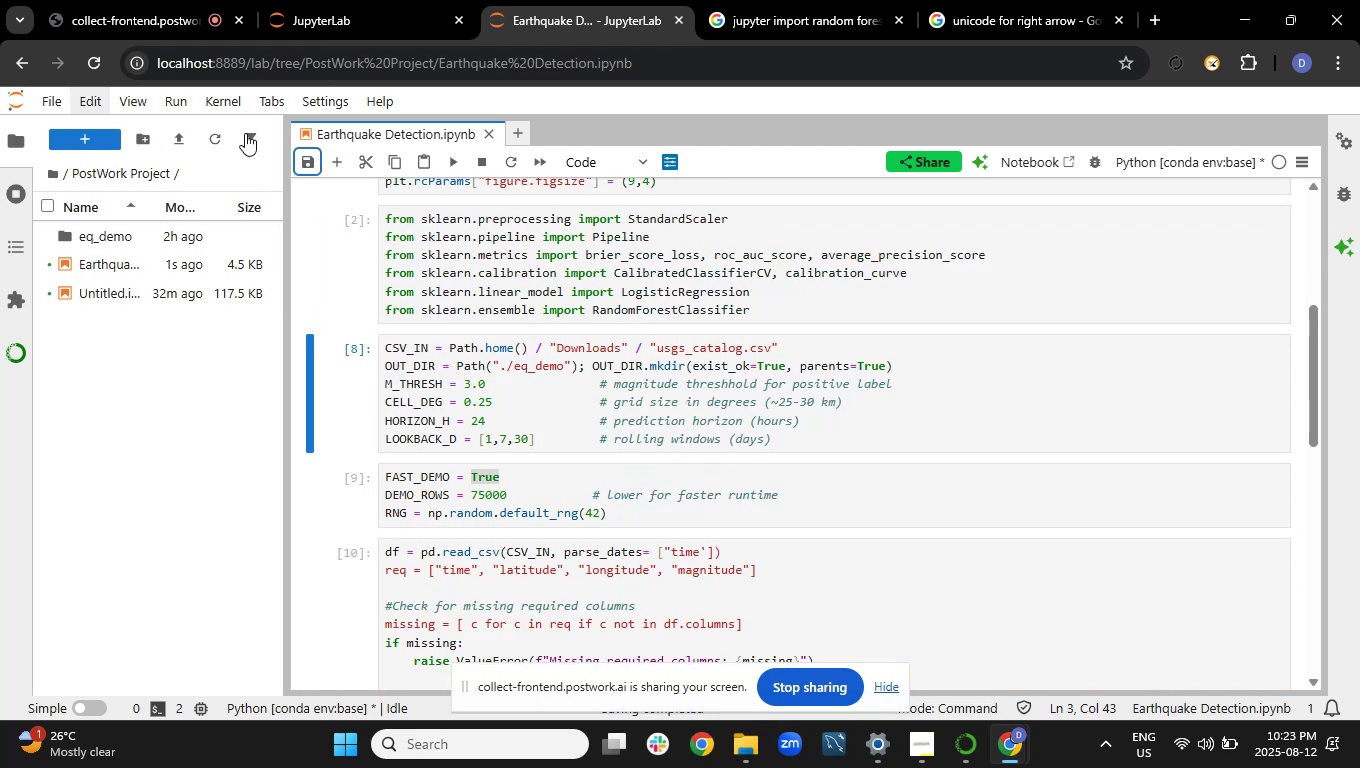 
mouse_move([490, 134])
 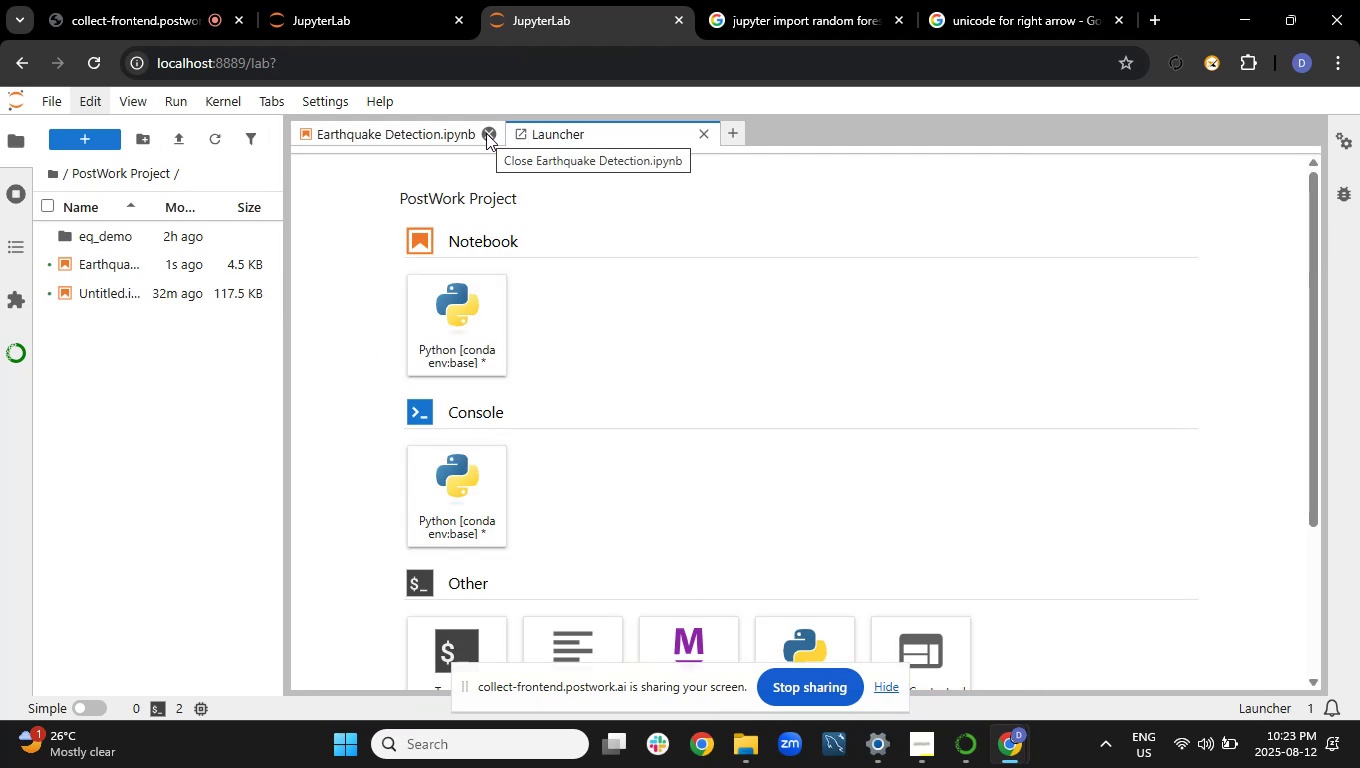 
left_click([486, 133])
 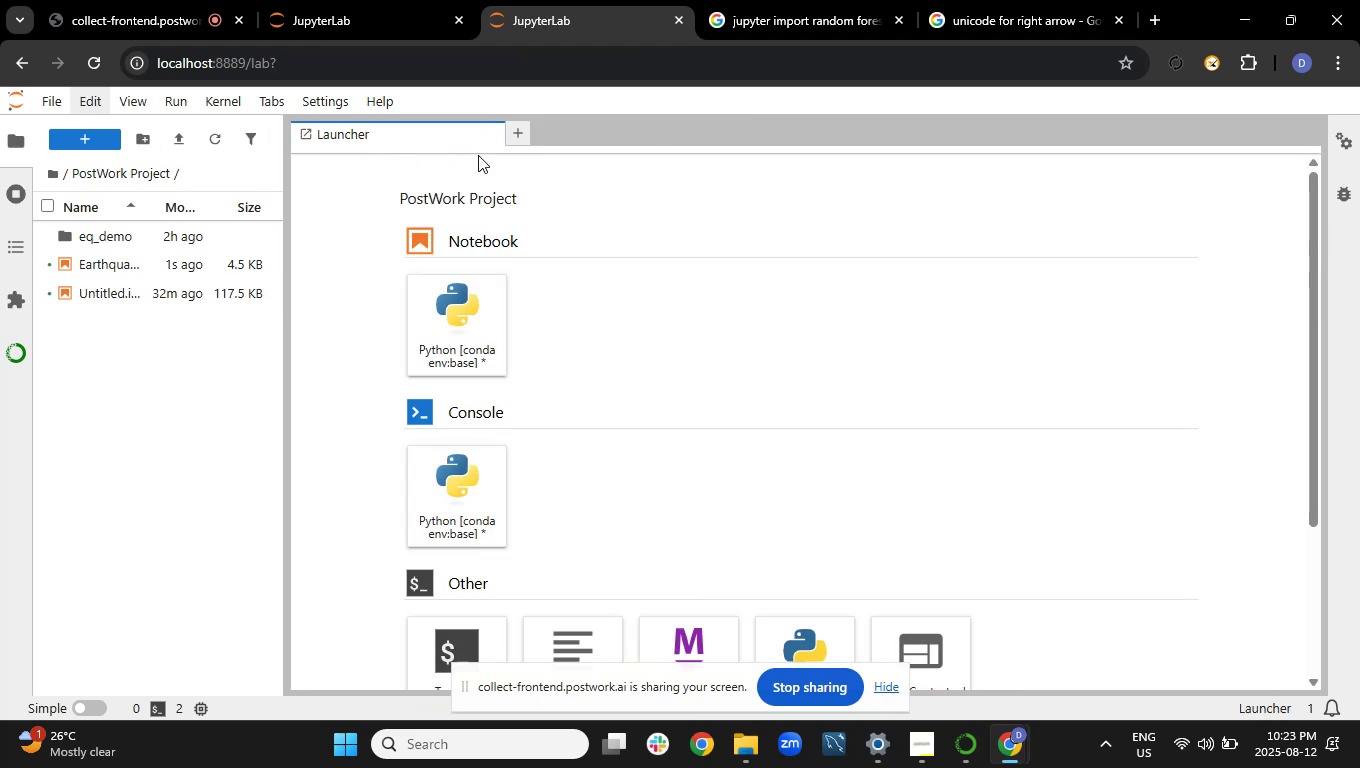 
left_click([507, 129])
 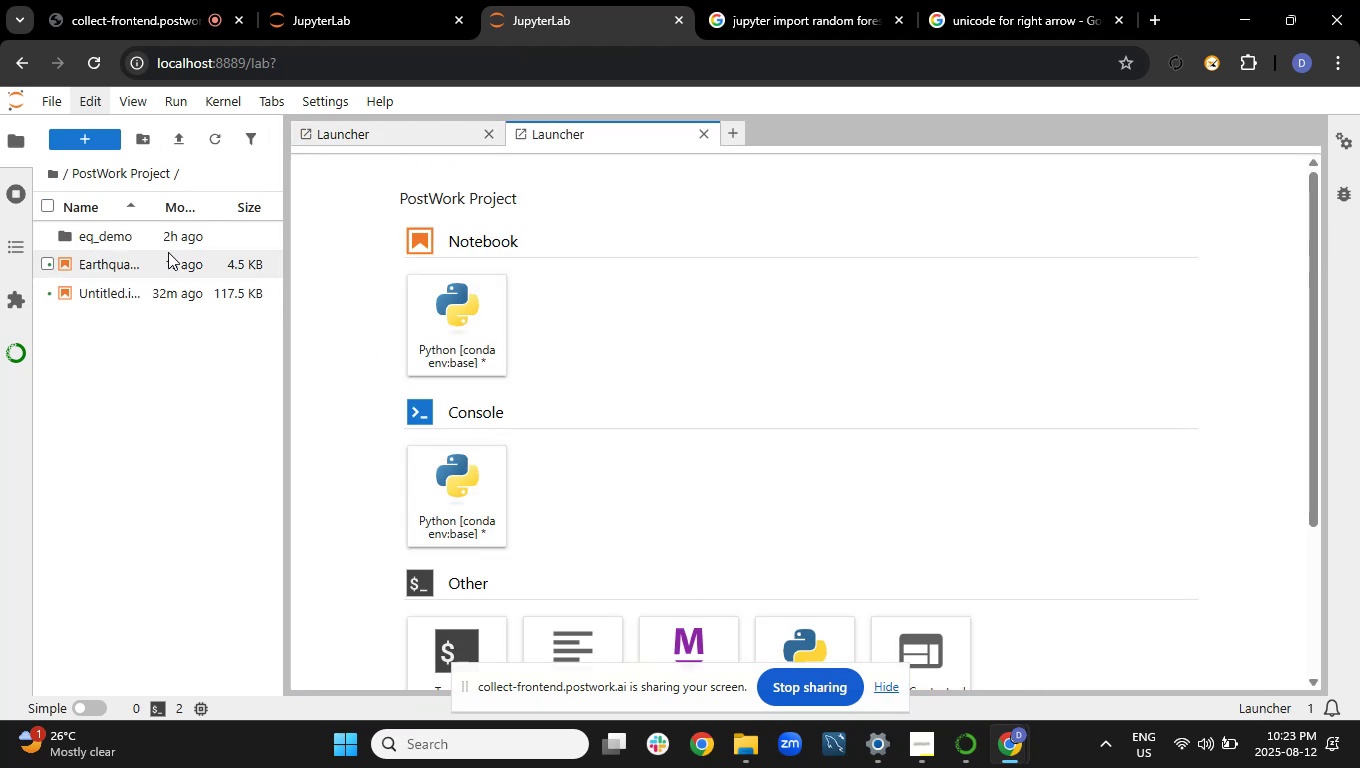 
left_click([160, 258])
 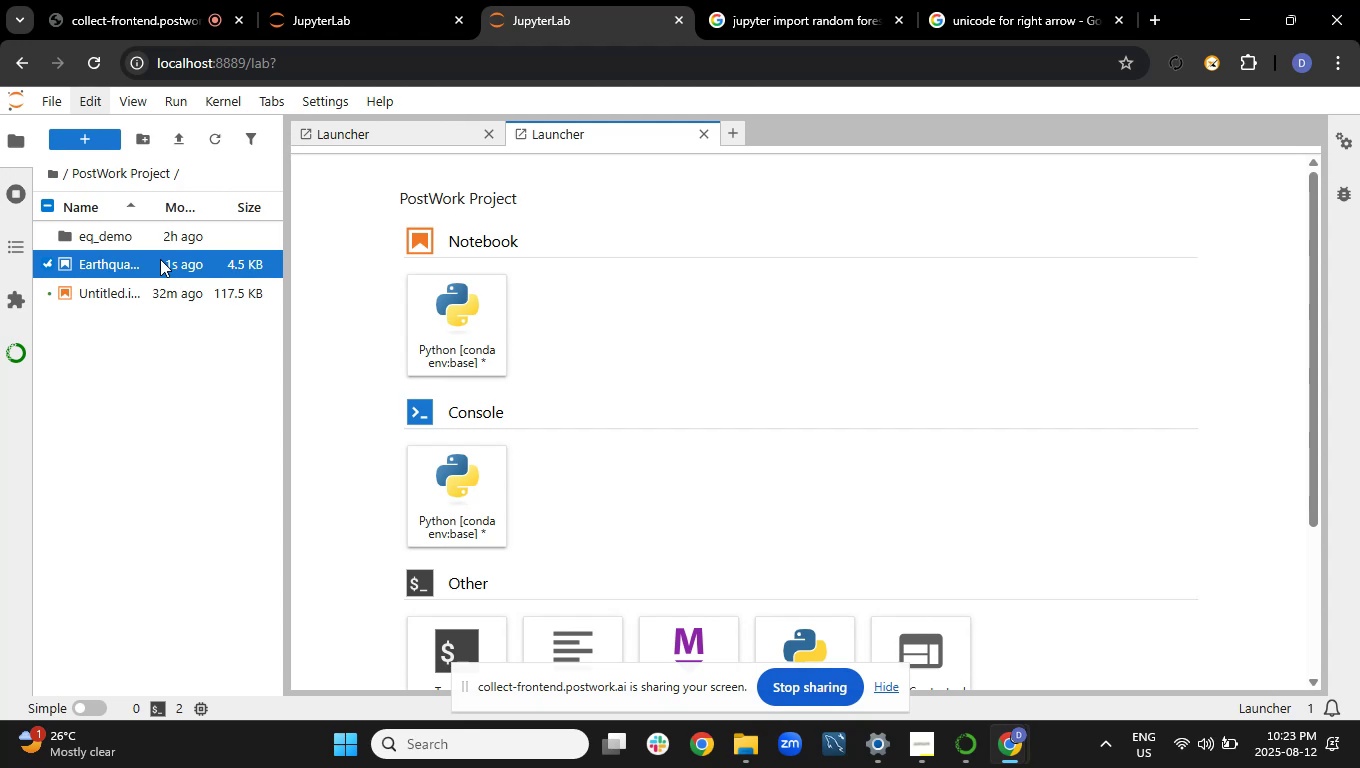 
double_click([160, 259])
 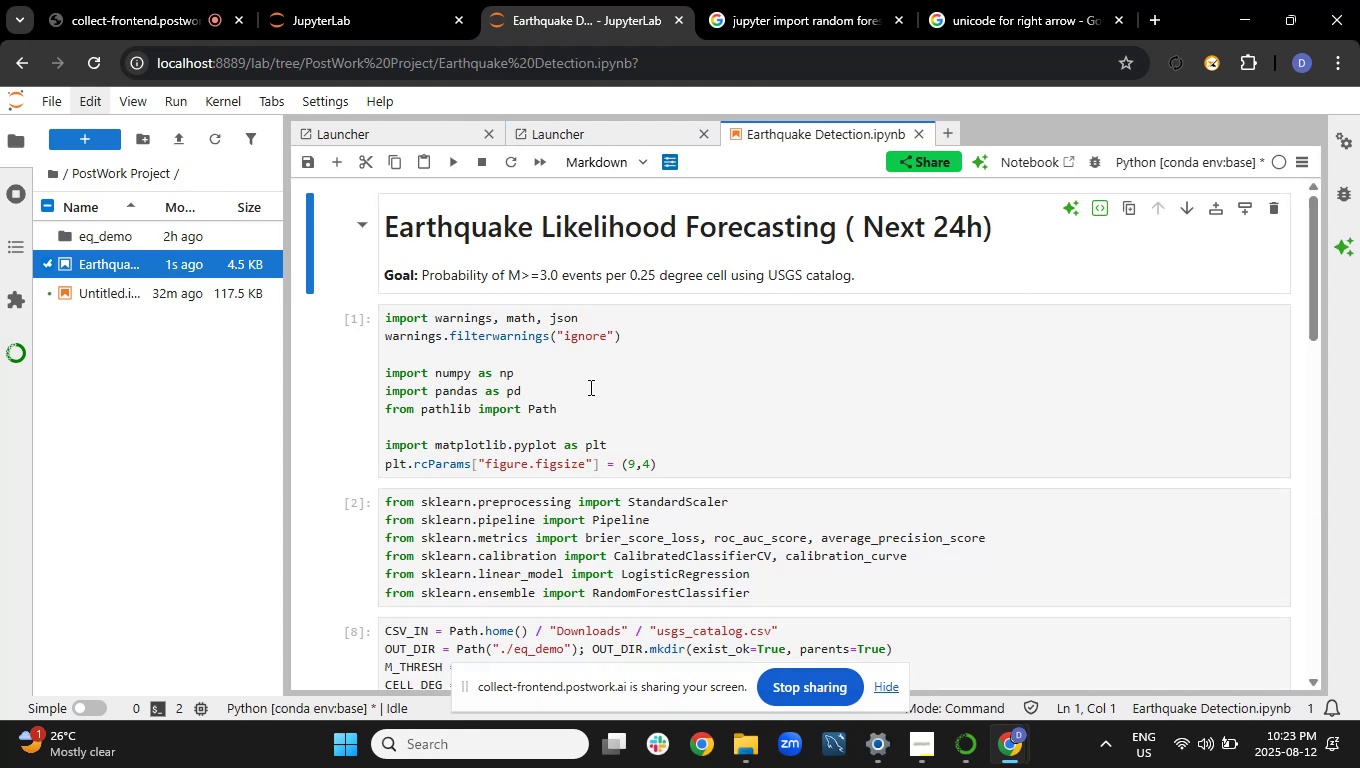 
scroll: coordinate [615, 405], scroll_direction: down, amount: 7.0
 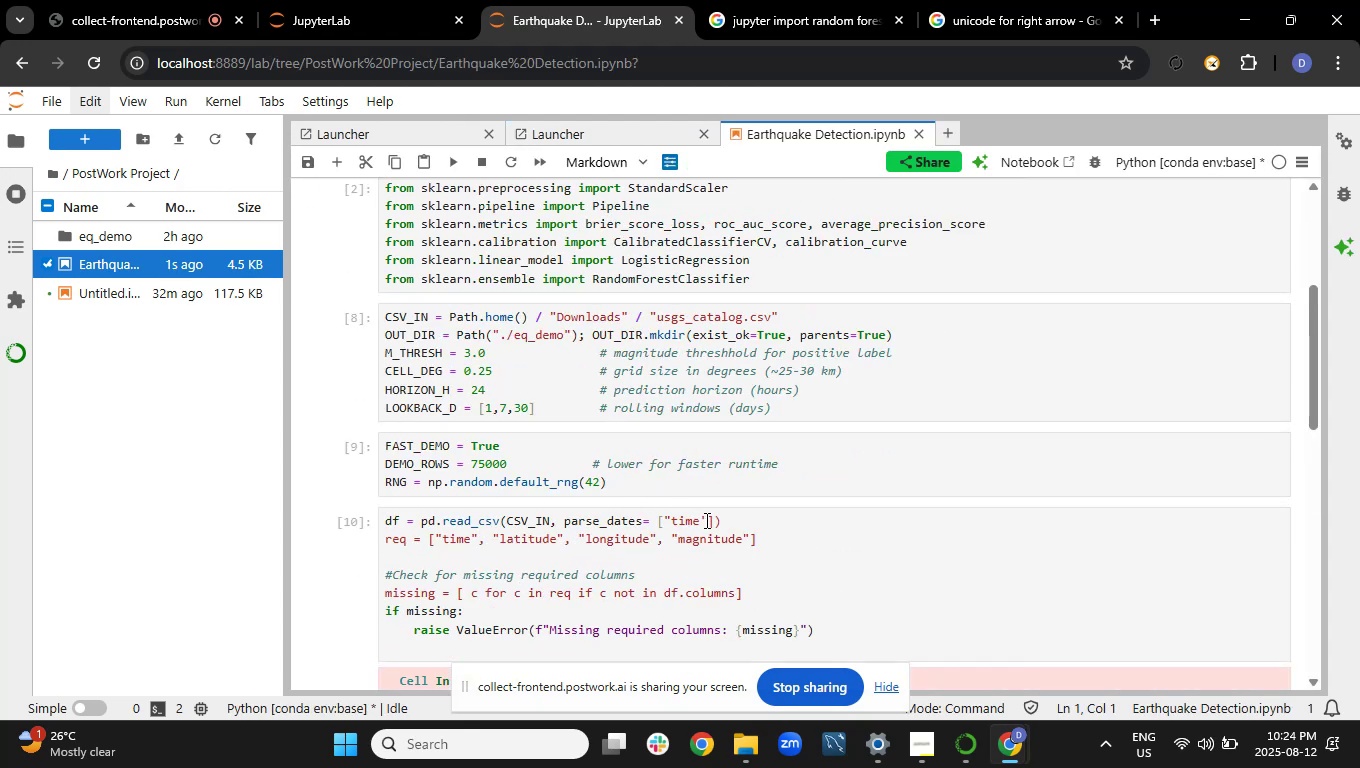 
left_click([710, 519])
 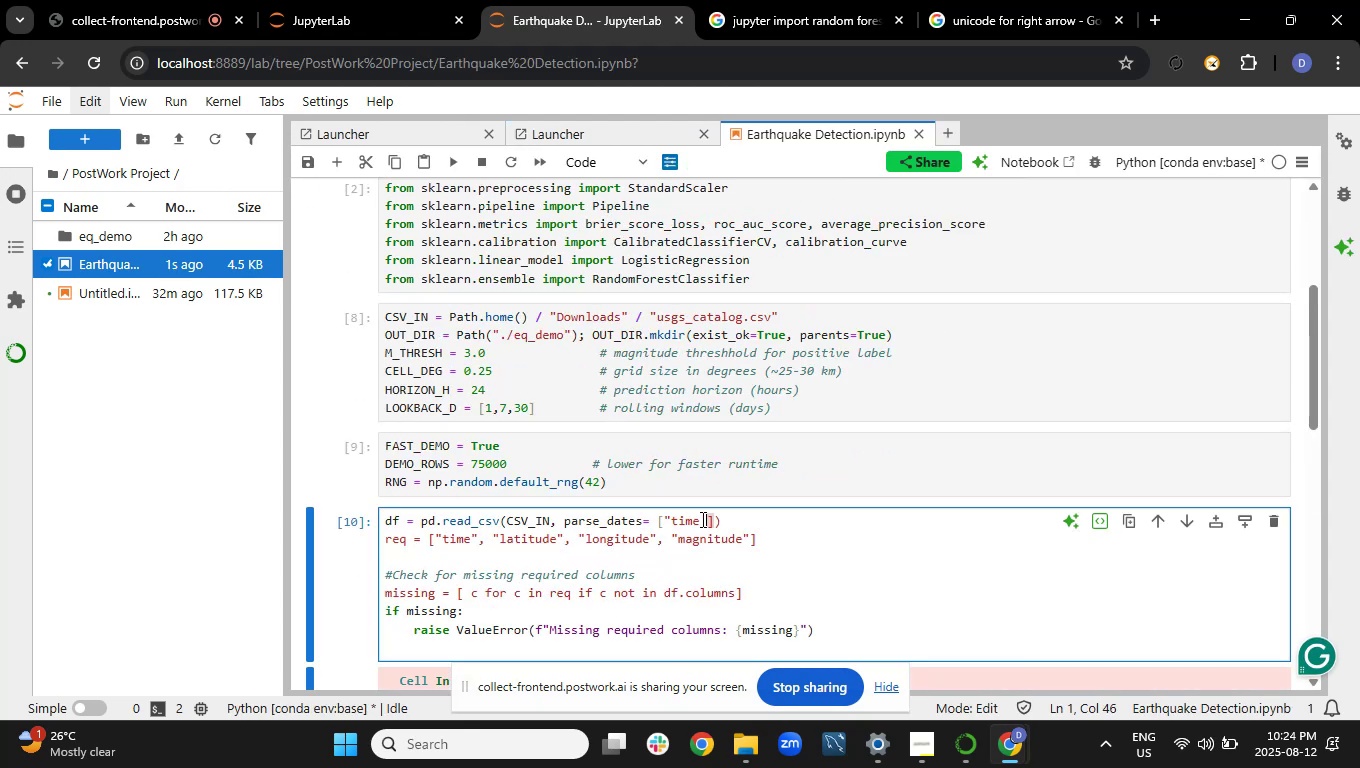 
key(Backspace)
 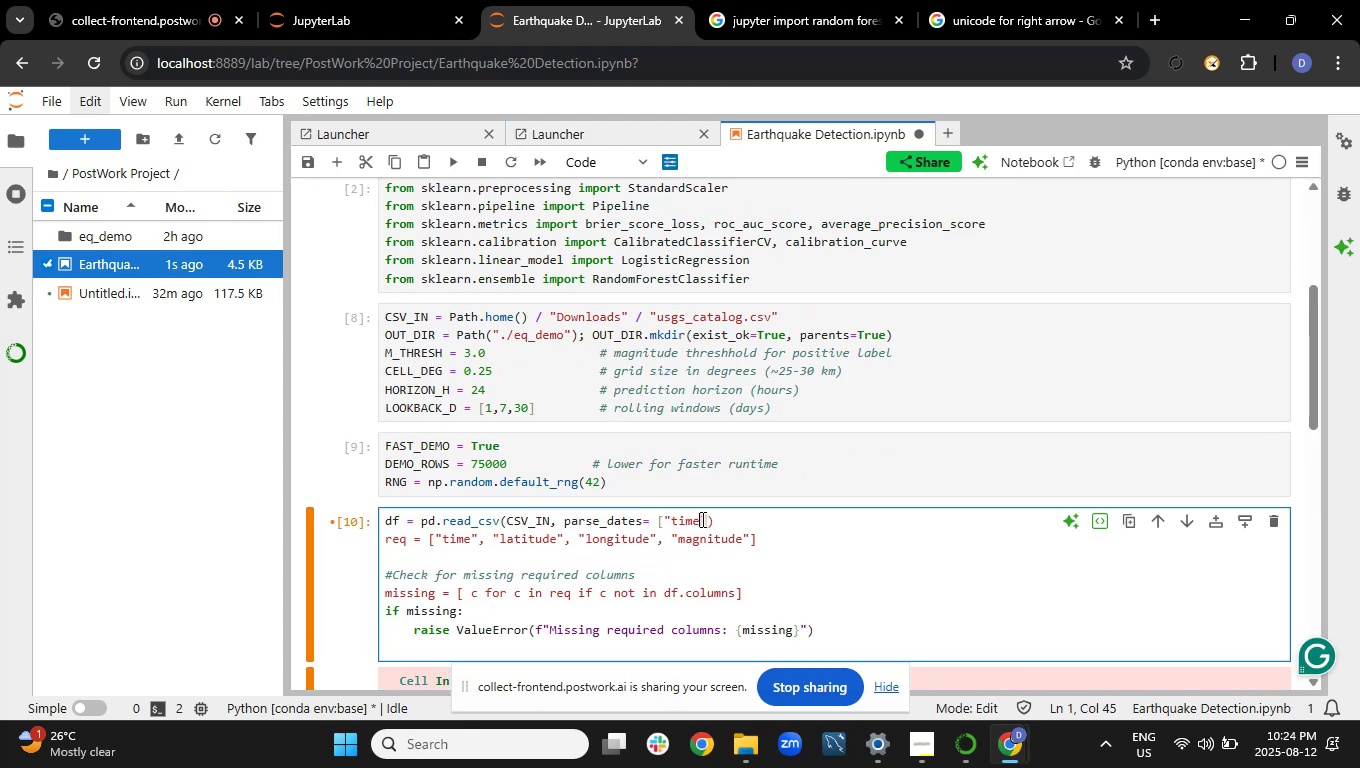 
key(Shift+Quote)
 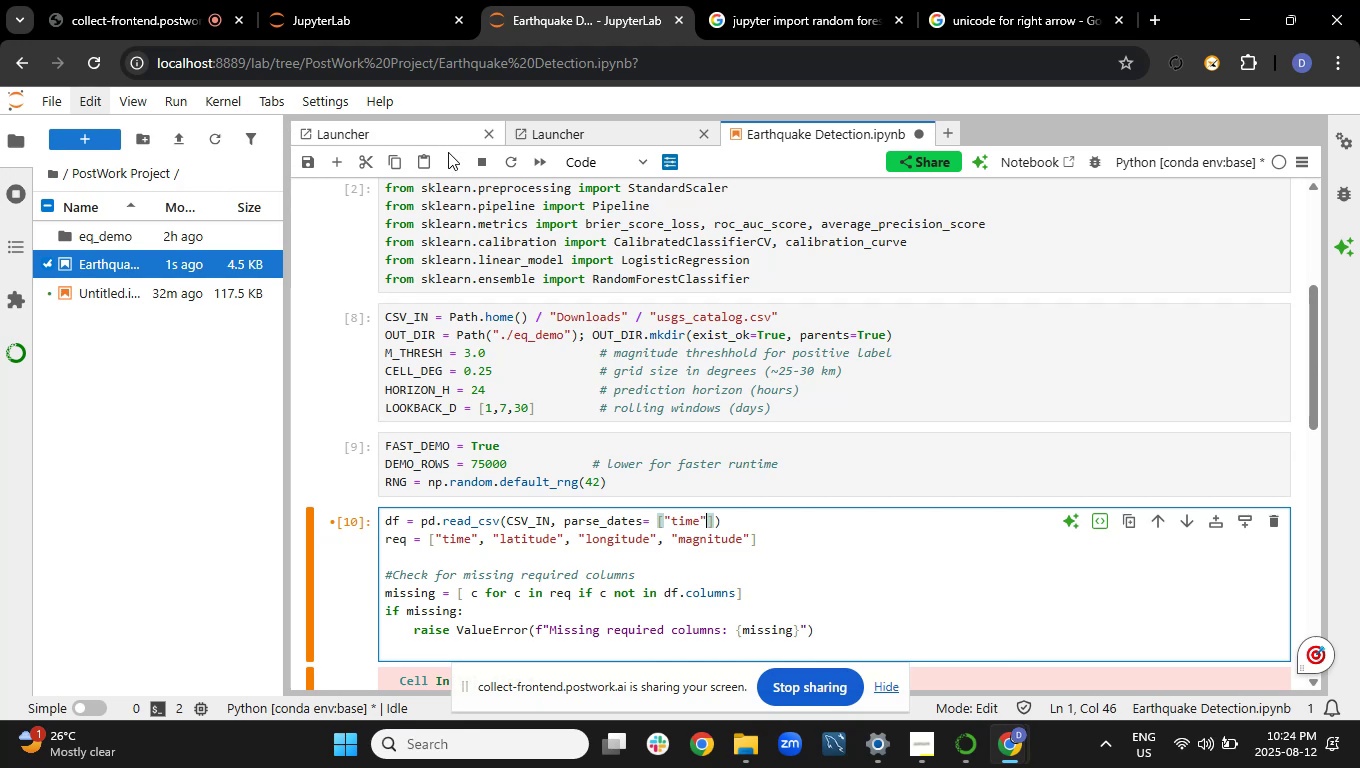 
left_click([454, 164])
 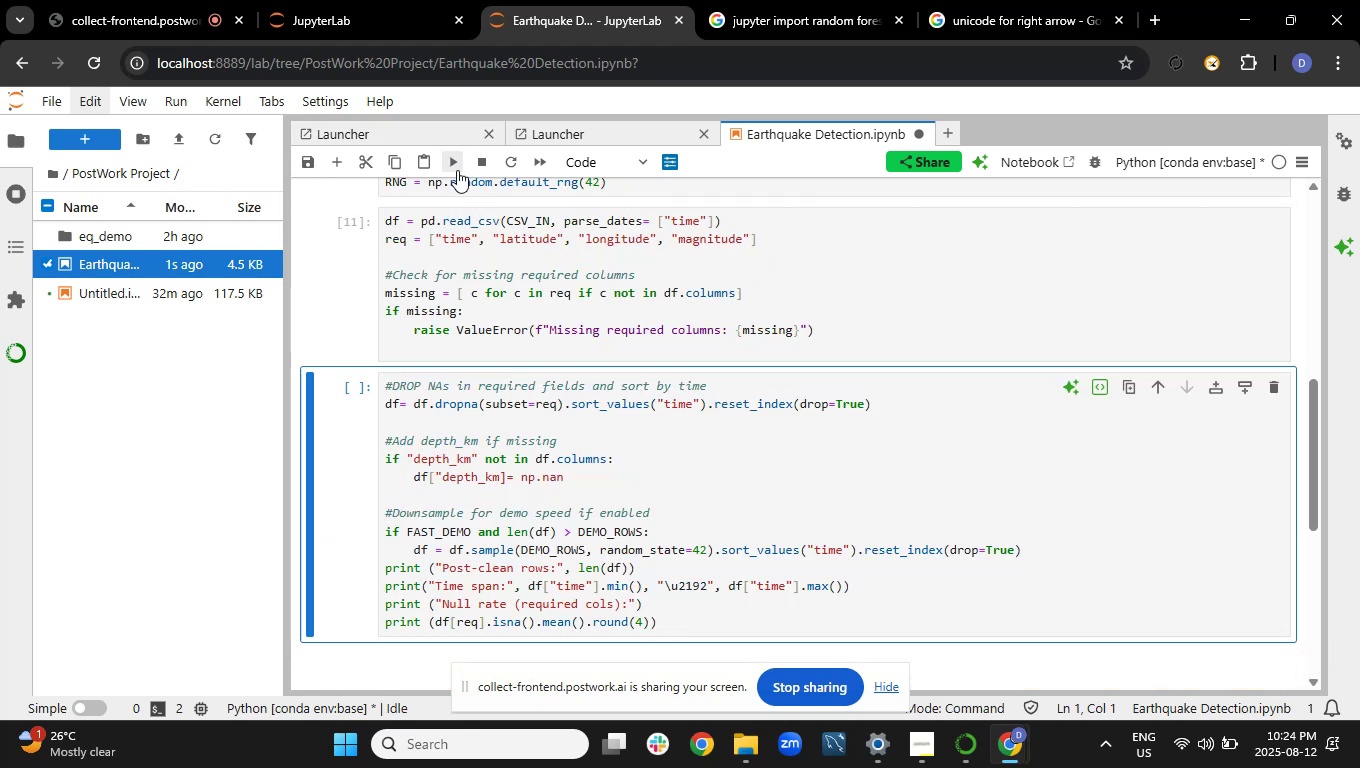 
left_click([457, 169])
 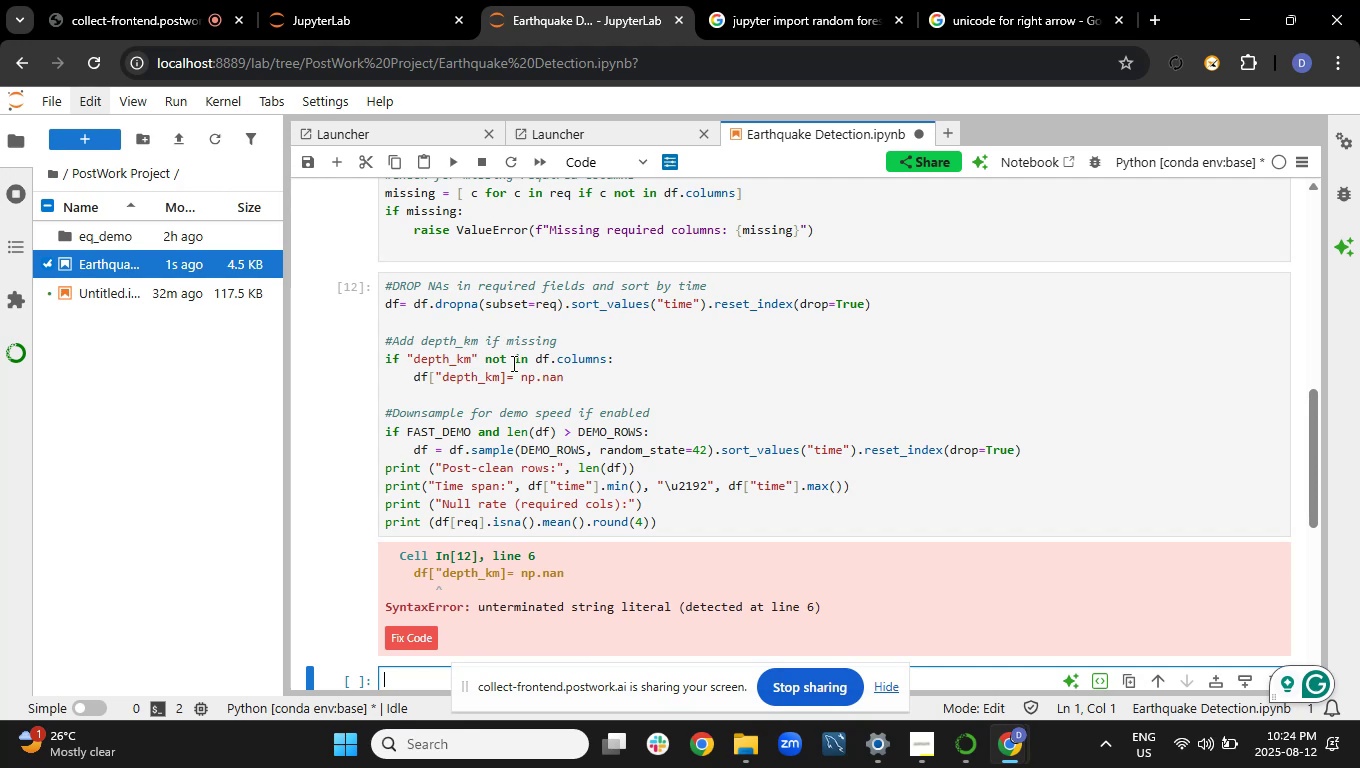 
wait(15.85)
 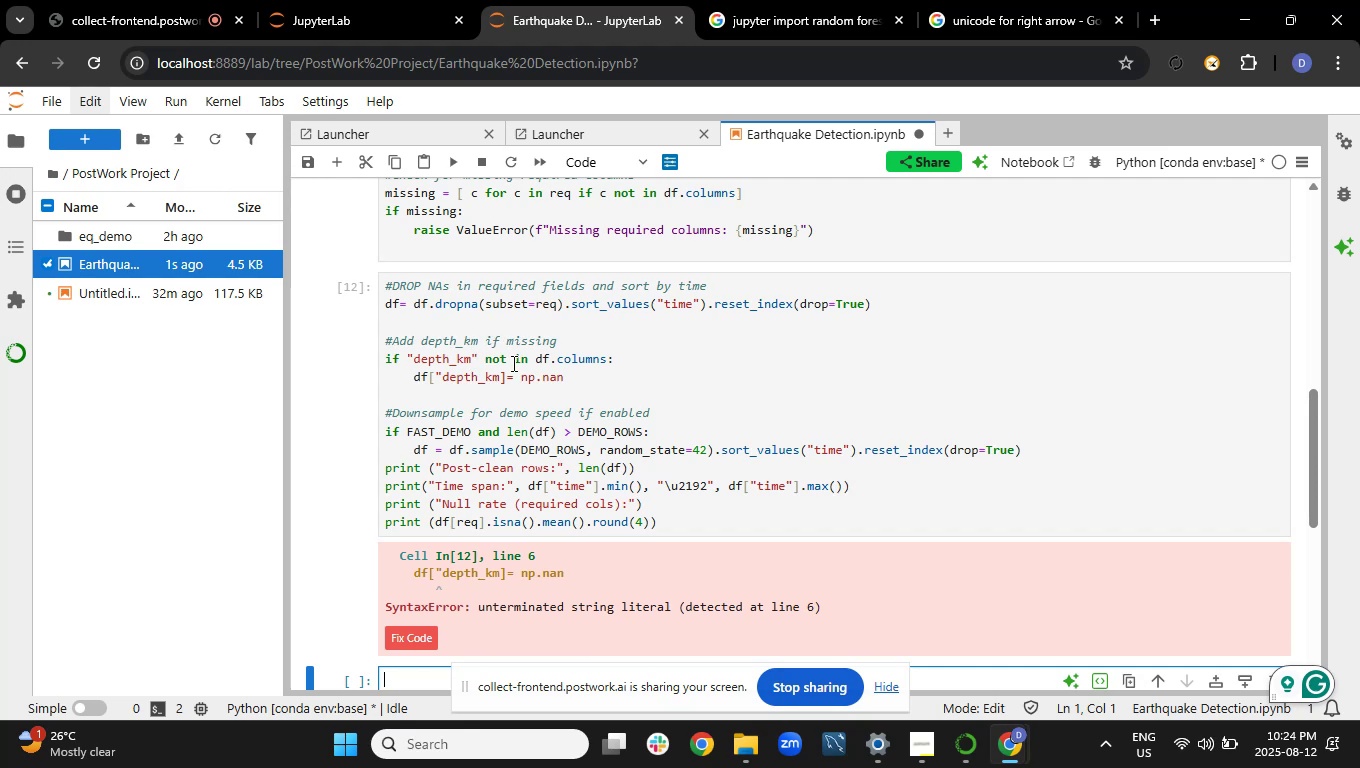 
left_click([499, 372])
 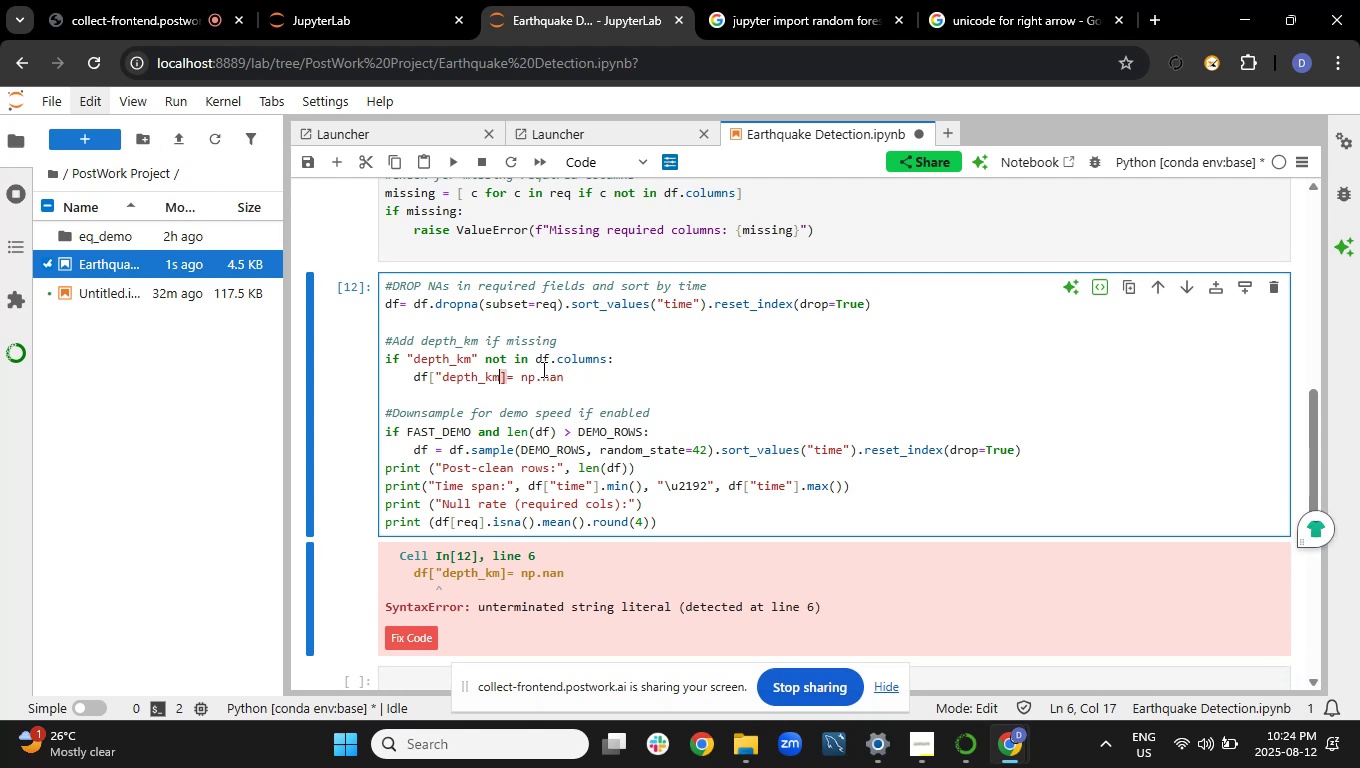 
key(Shift+Quote)
 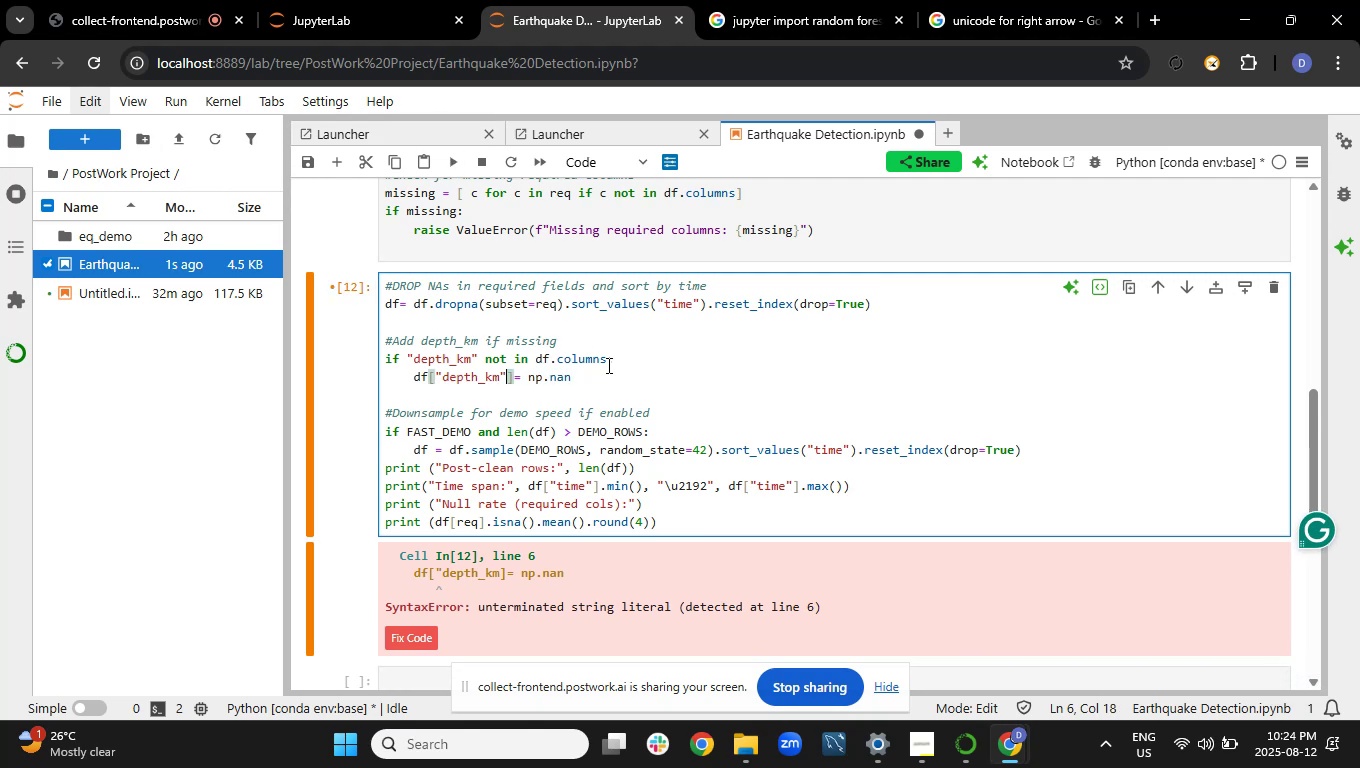 
key(Shift+ShiftRight)
 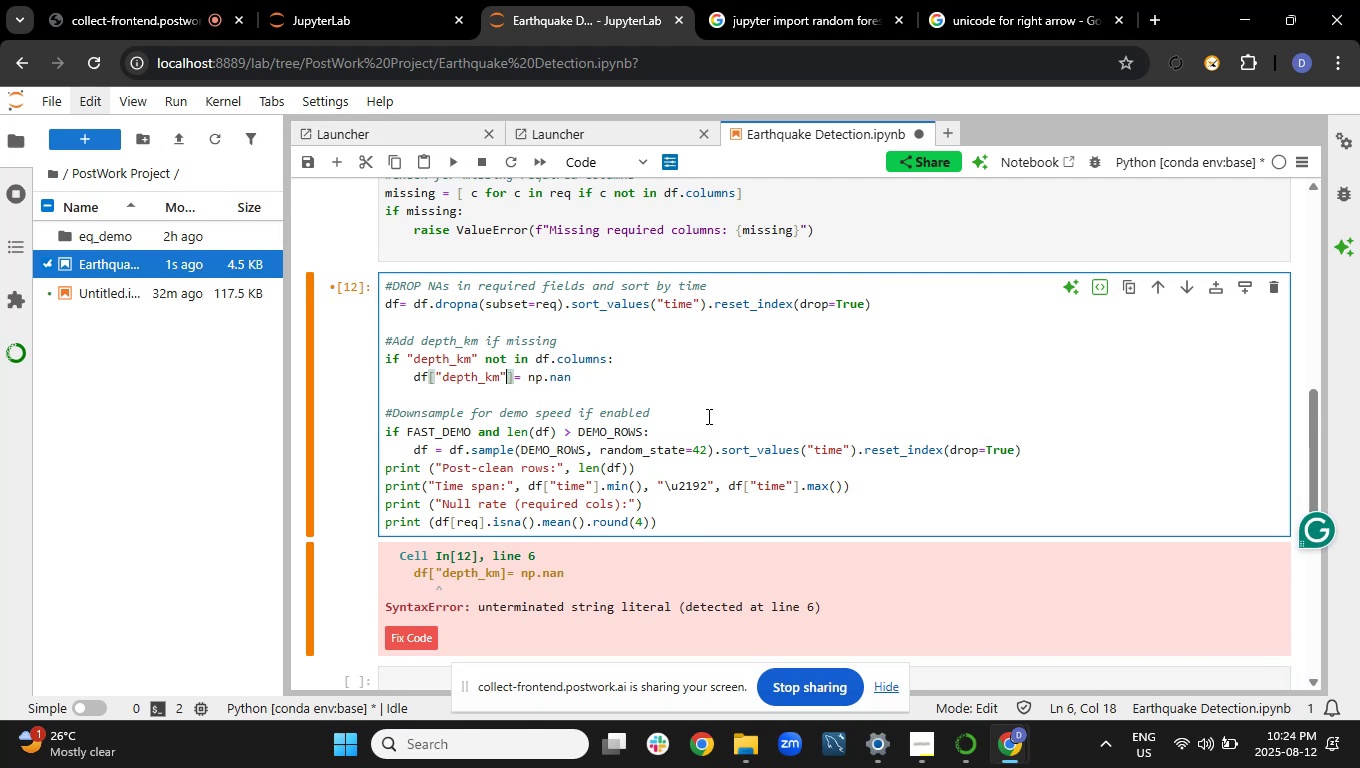 
key(Shift+Enter)
 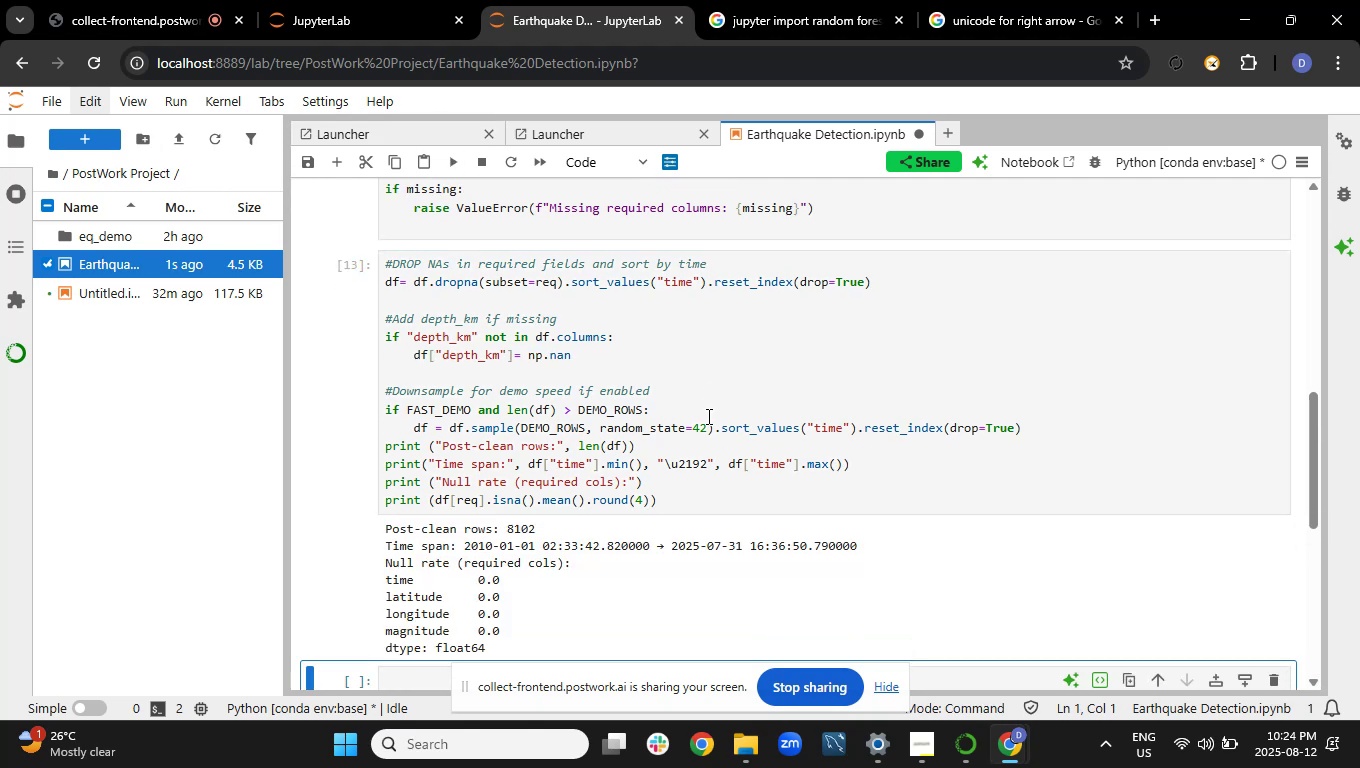 
scroll: coordinate [707, 416], scroll_direction: down, amount: 1.0
 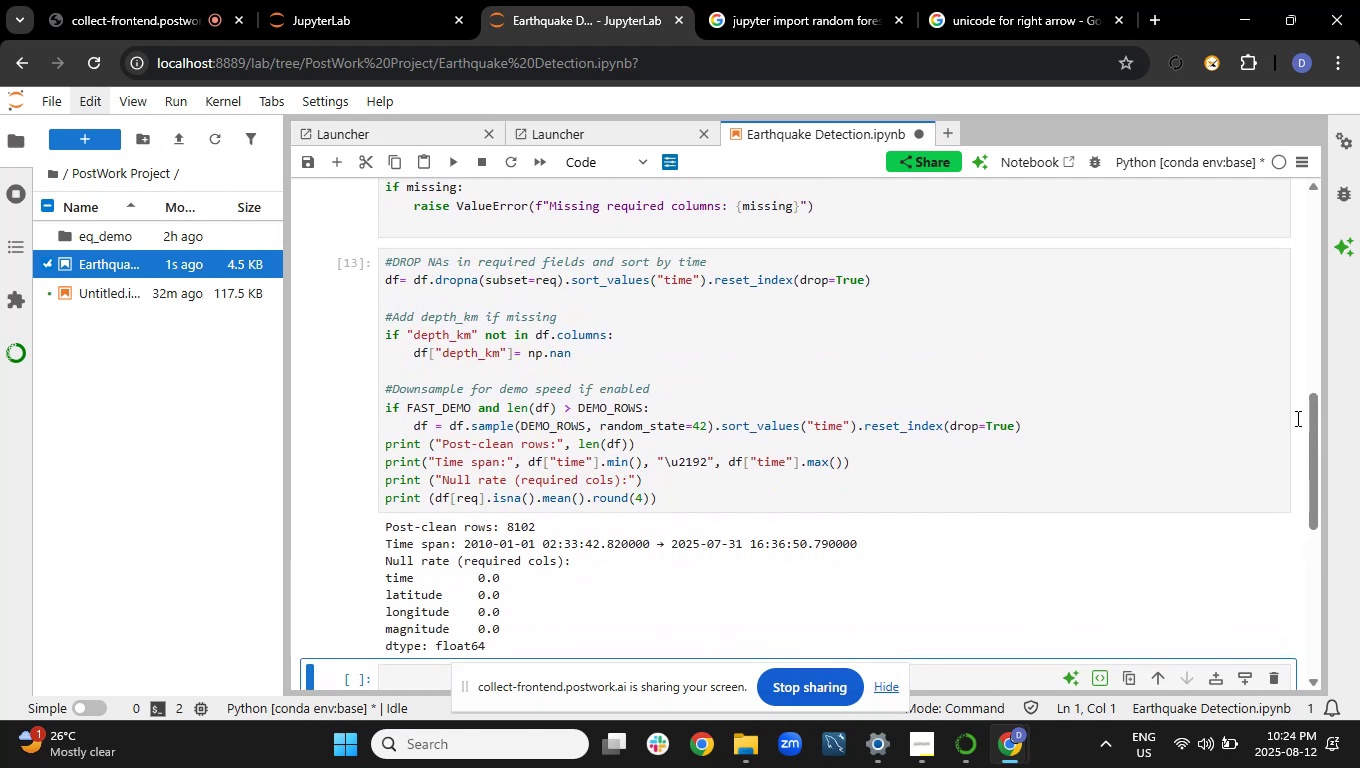 
left_click_drag(start_coordinate=[1310, 440], to_coordinate=[1311, 494])
 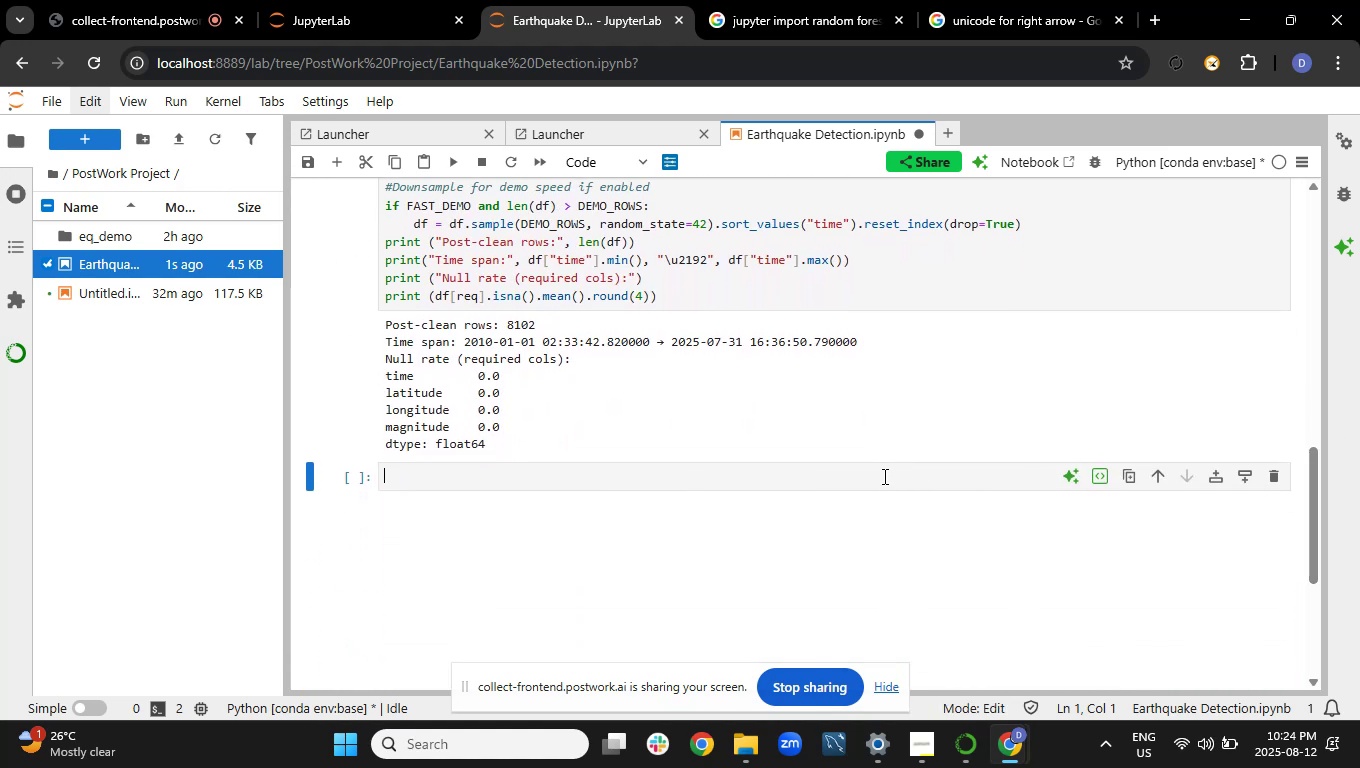 
left_click([883, 476])
 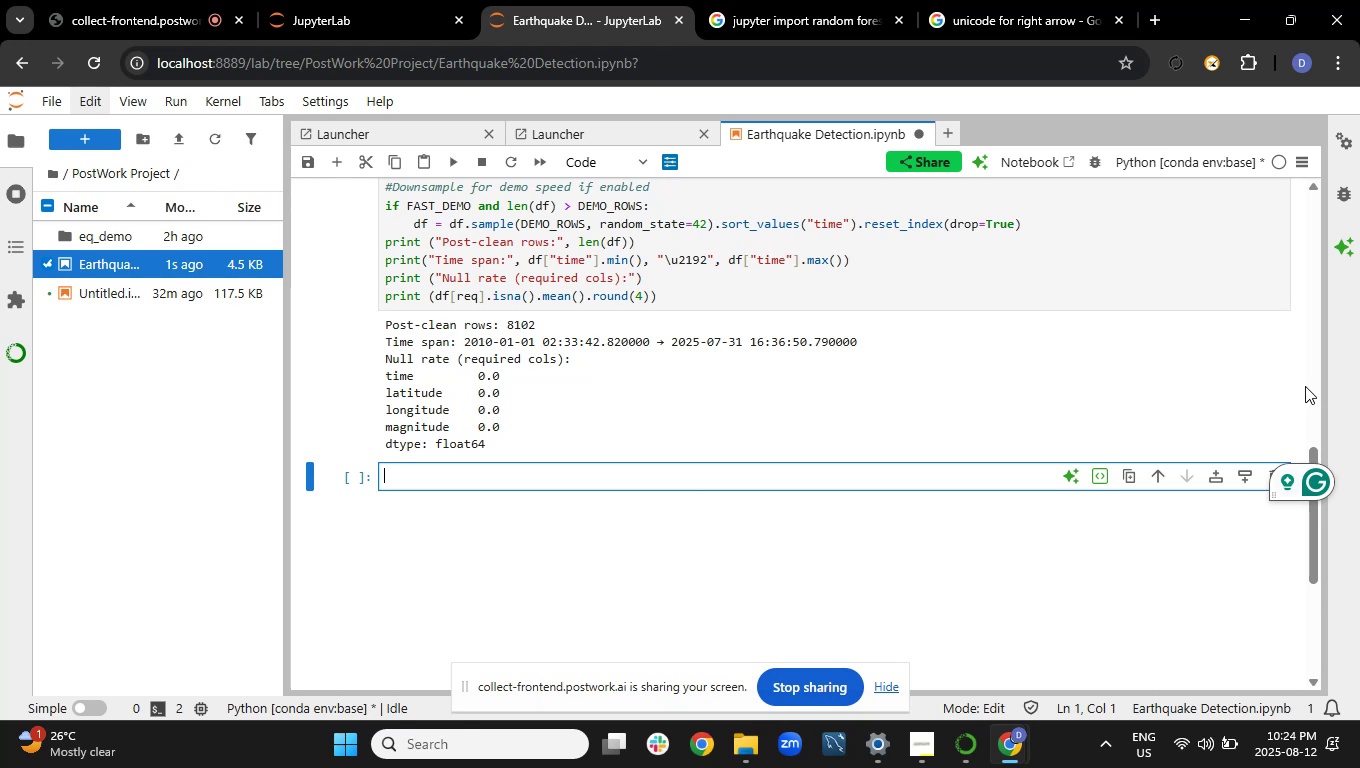 
wait(14.22)
 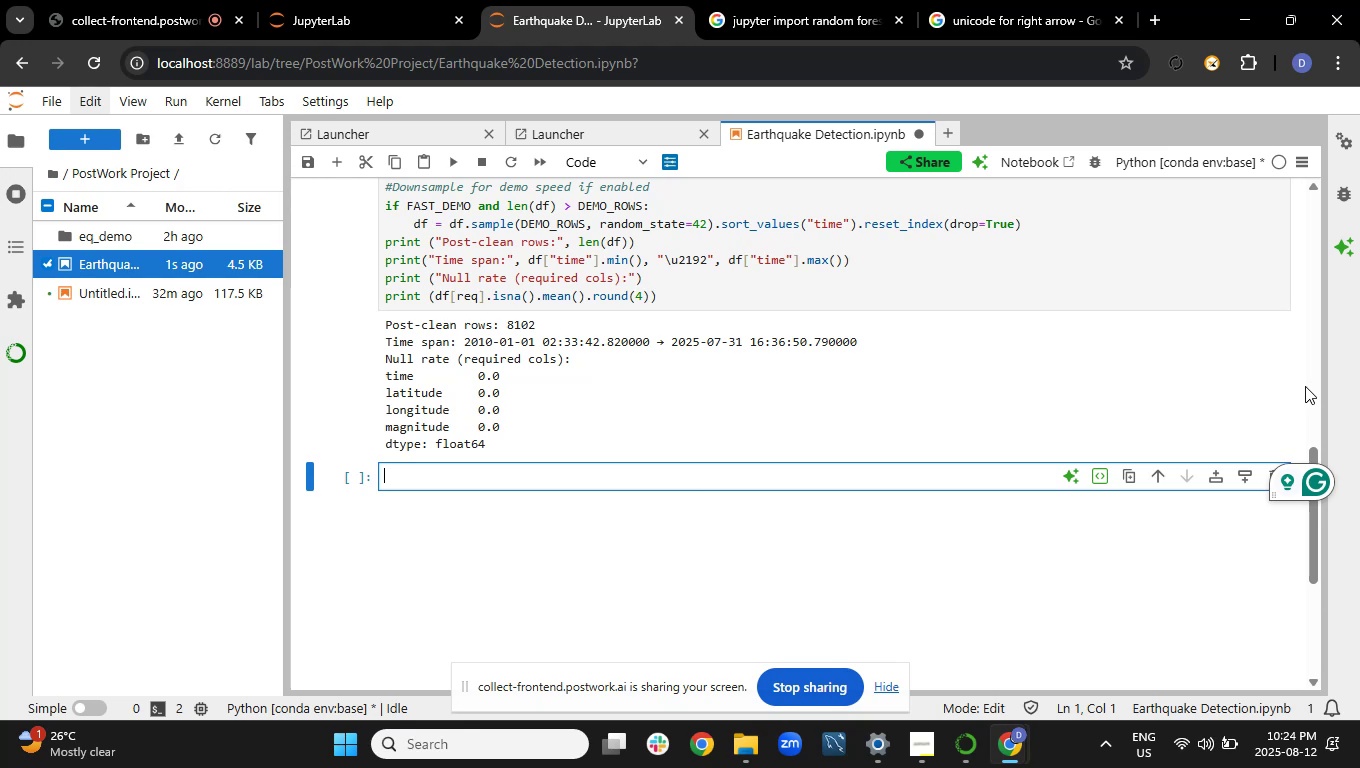 
type(# Magnitude Histogram)
 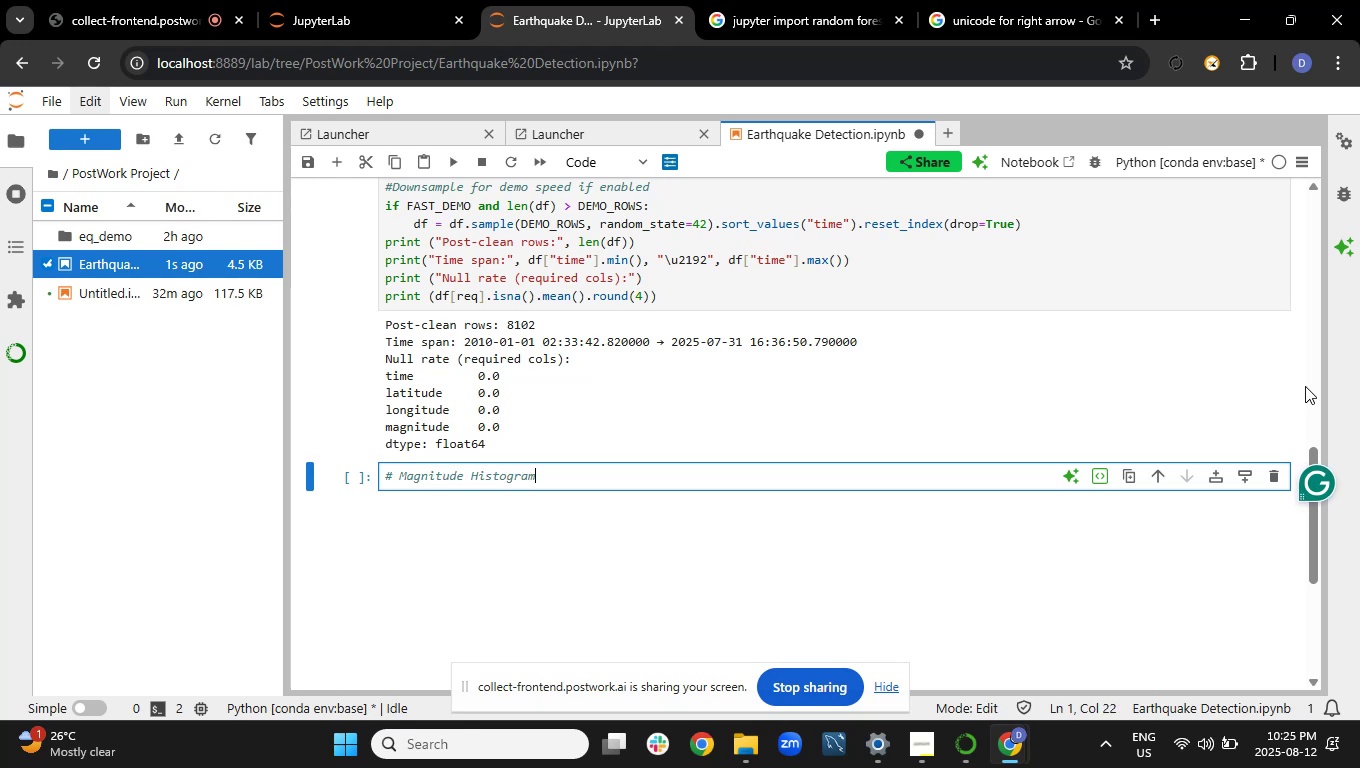 
key(Enter)
 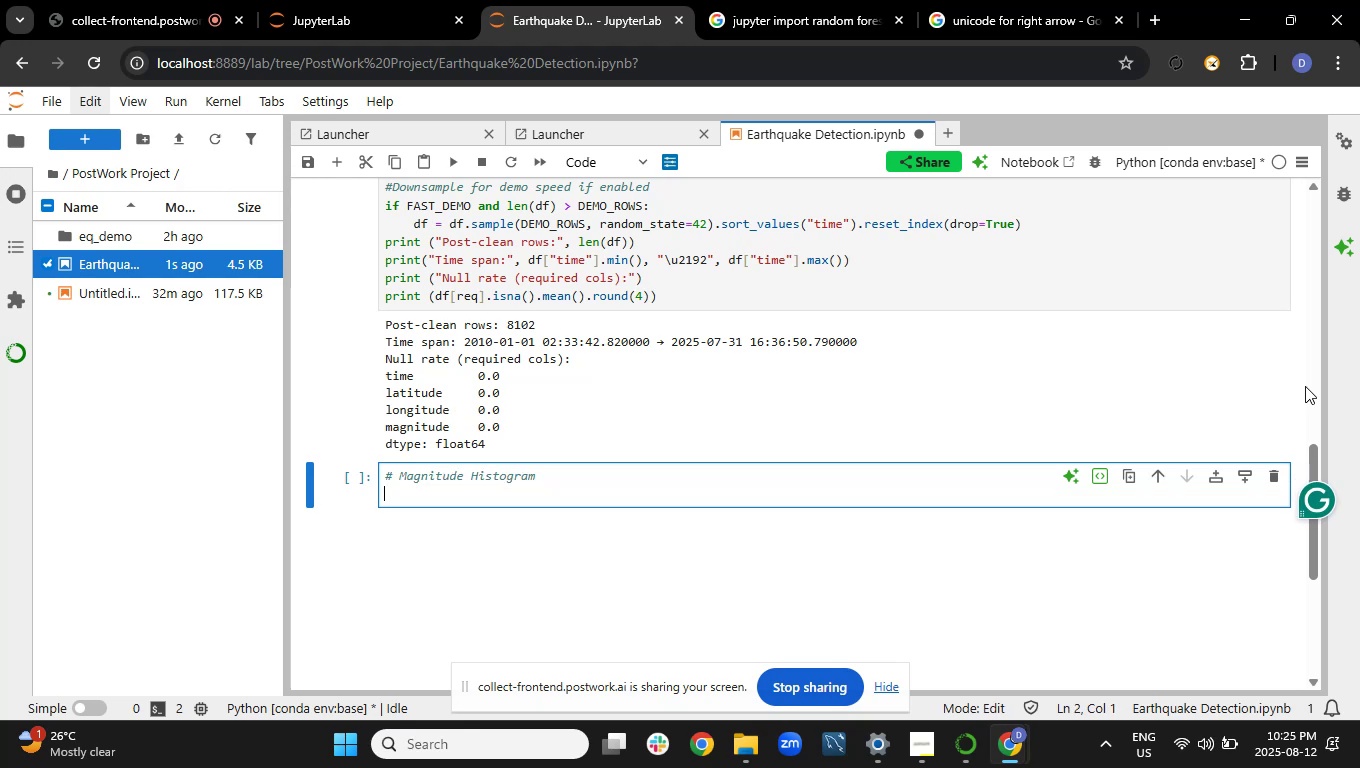 
type(ax = df["magnitude"])
 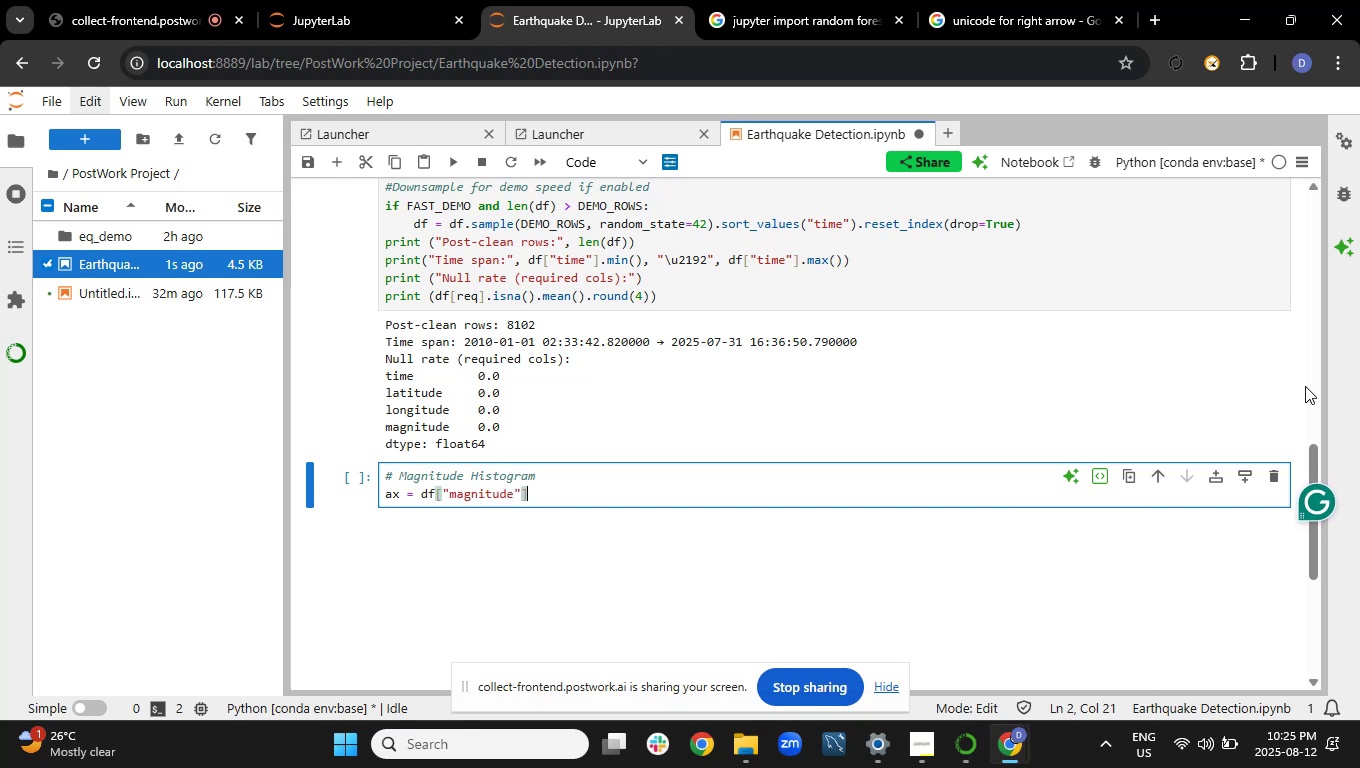 
type(.plot(kind='hist")
 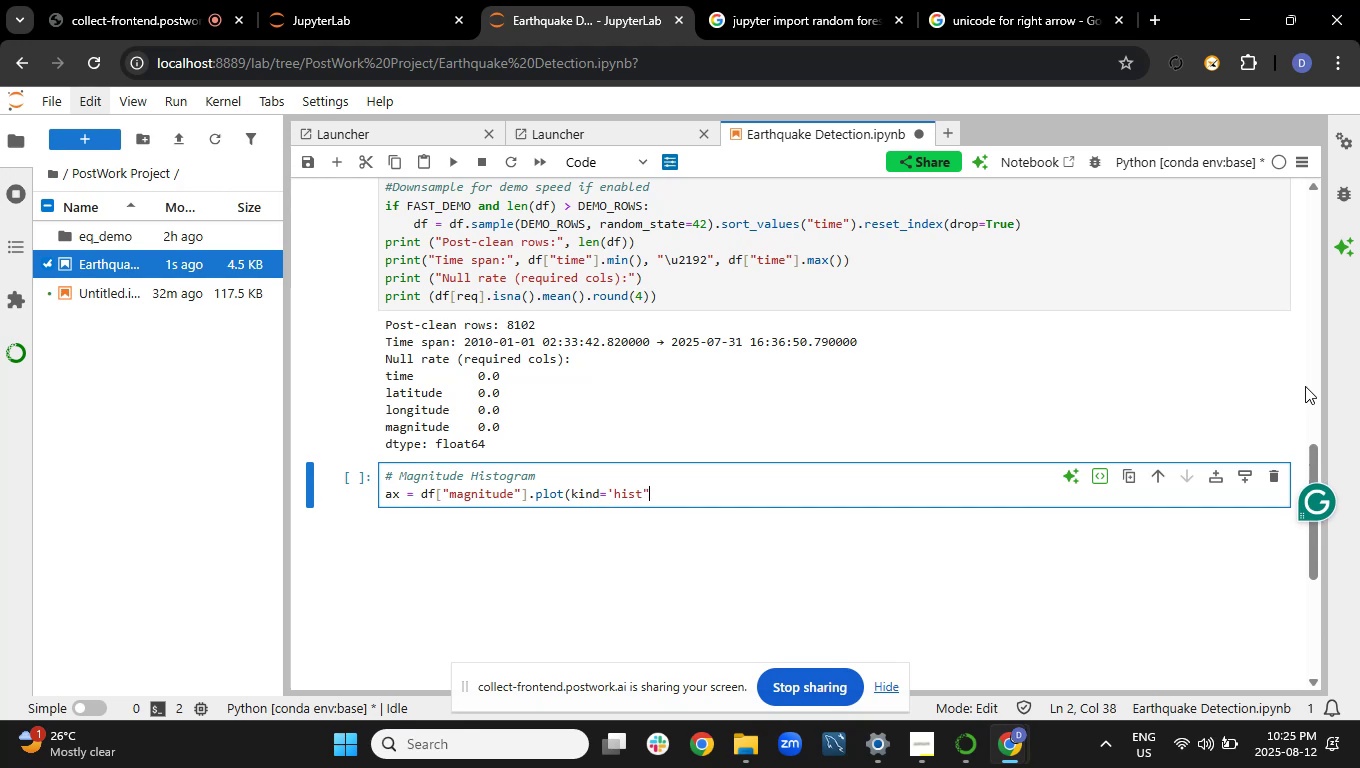 
key(ArrowDown)
 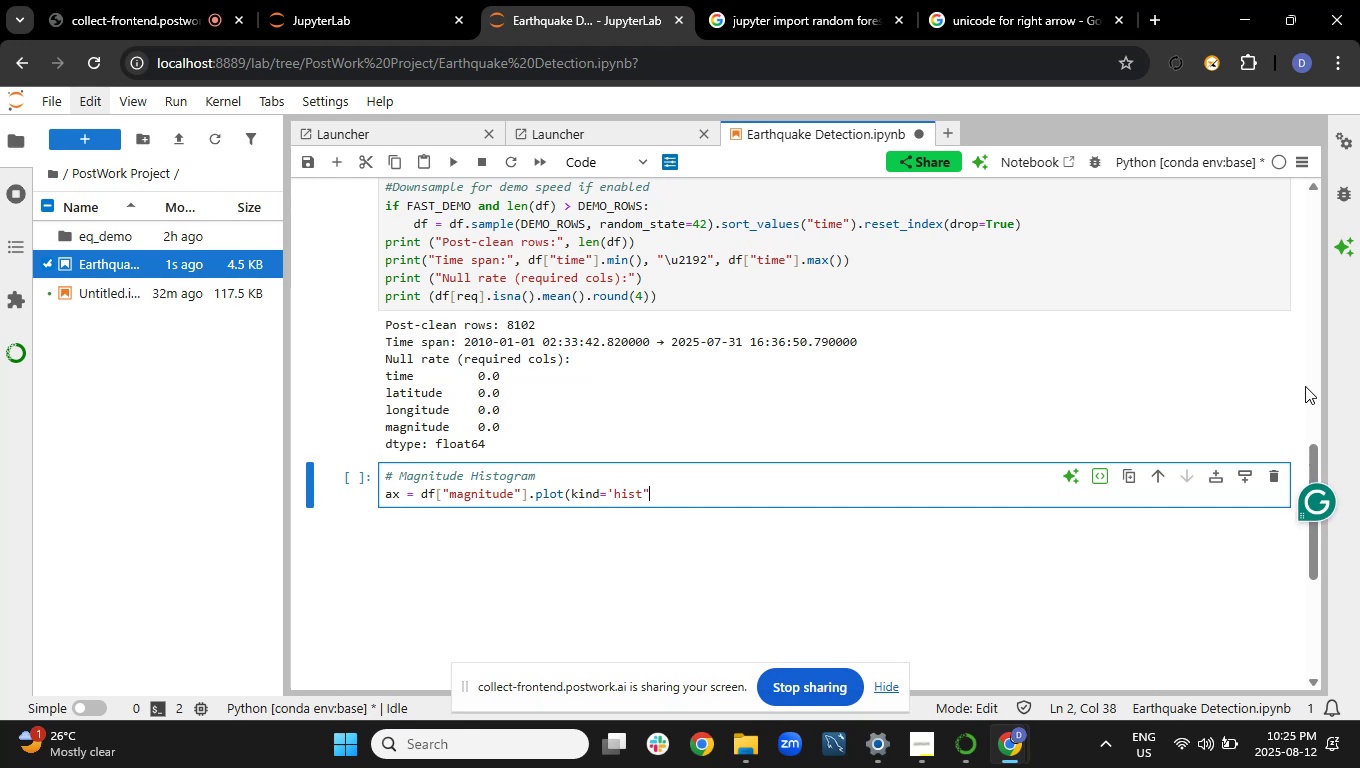 
key(ArrowLeft)
 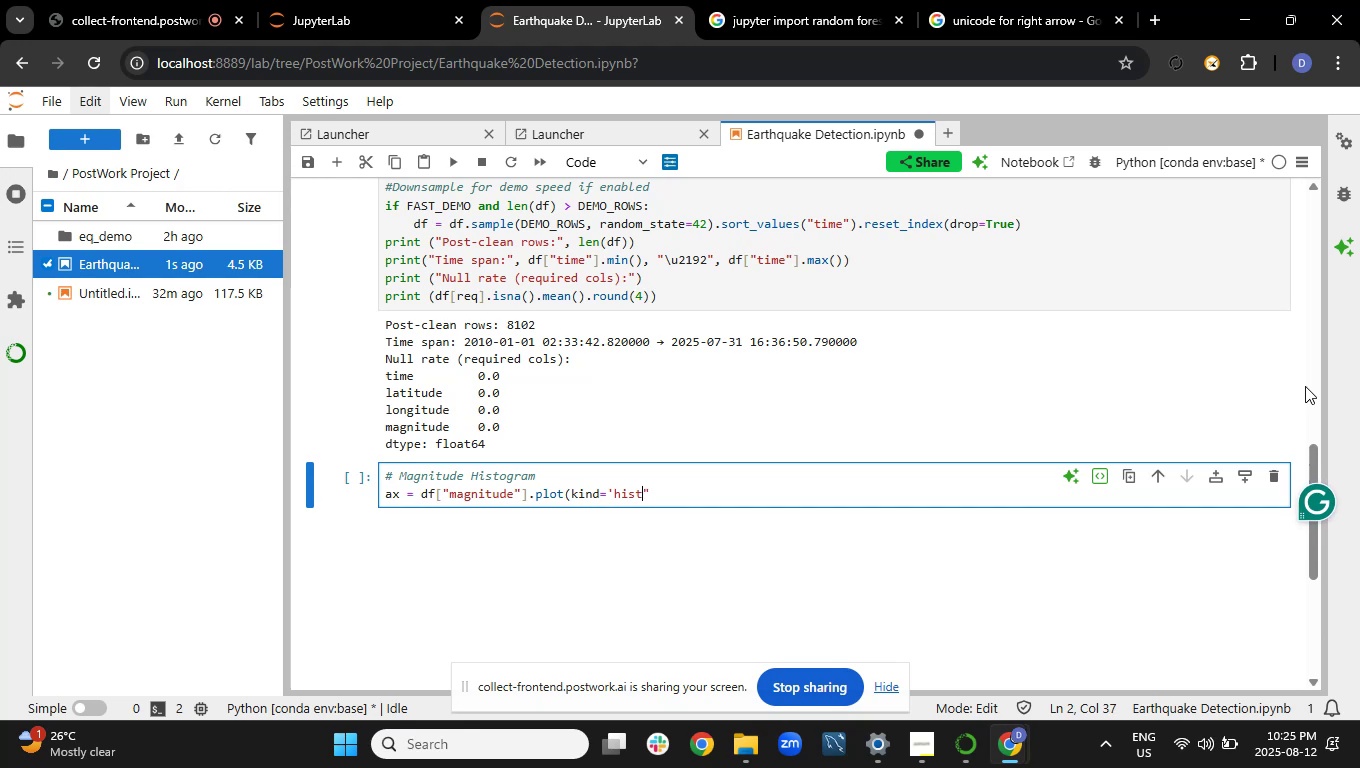 
key(ArrowLeft)
 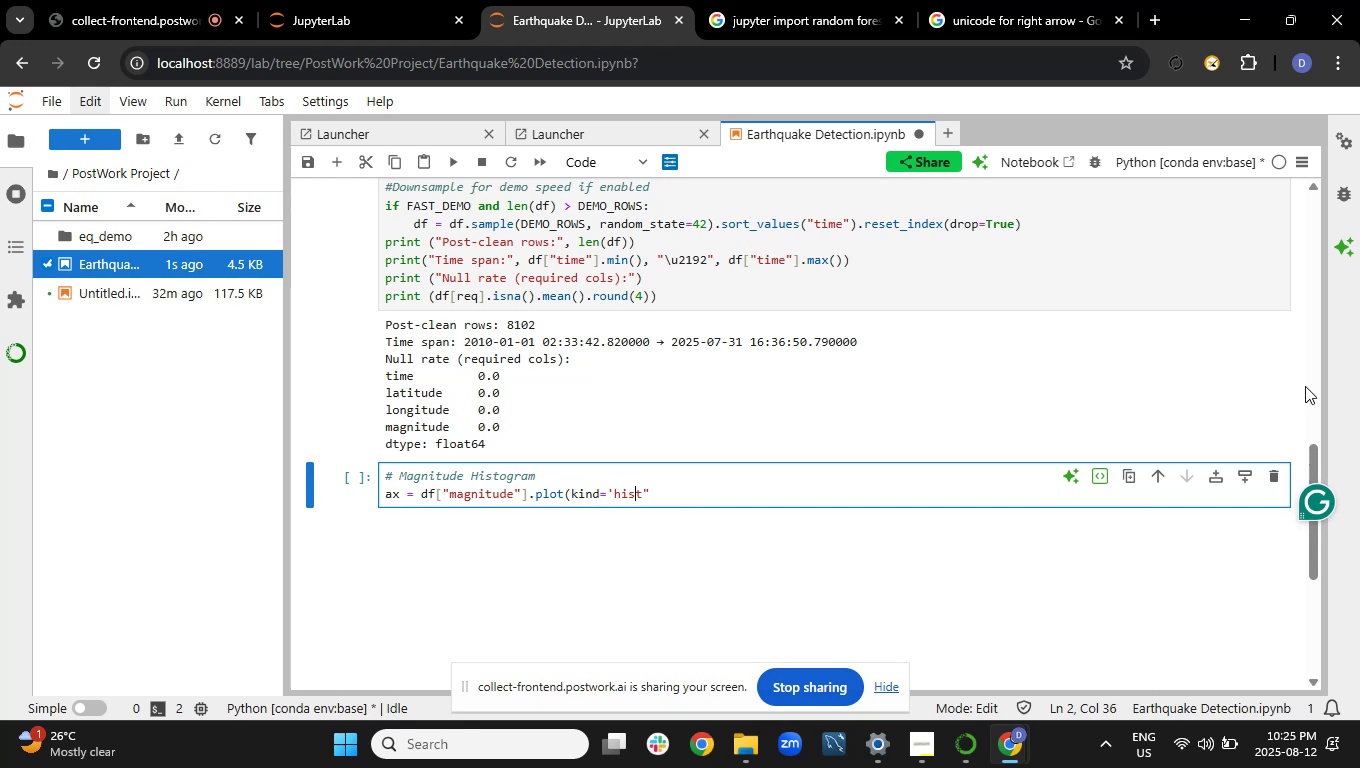 
key(ArrowLeft)
 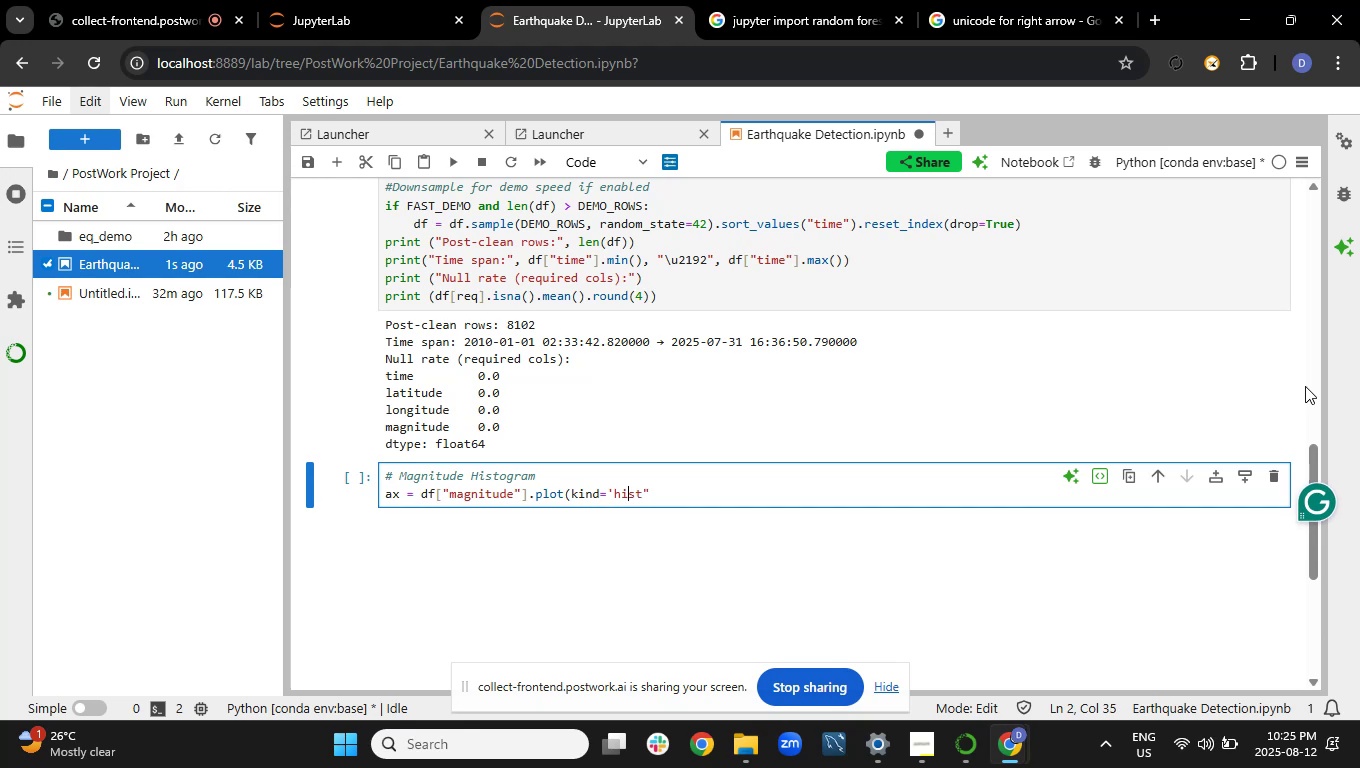 
key(ArrowLeft)
 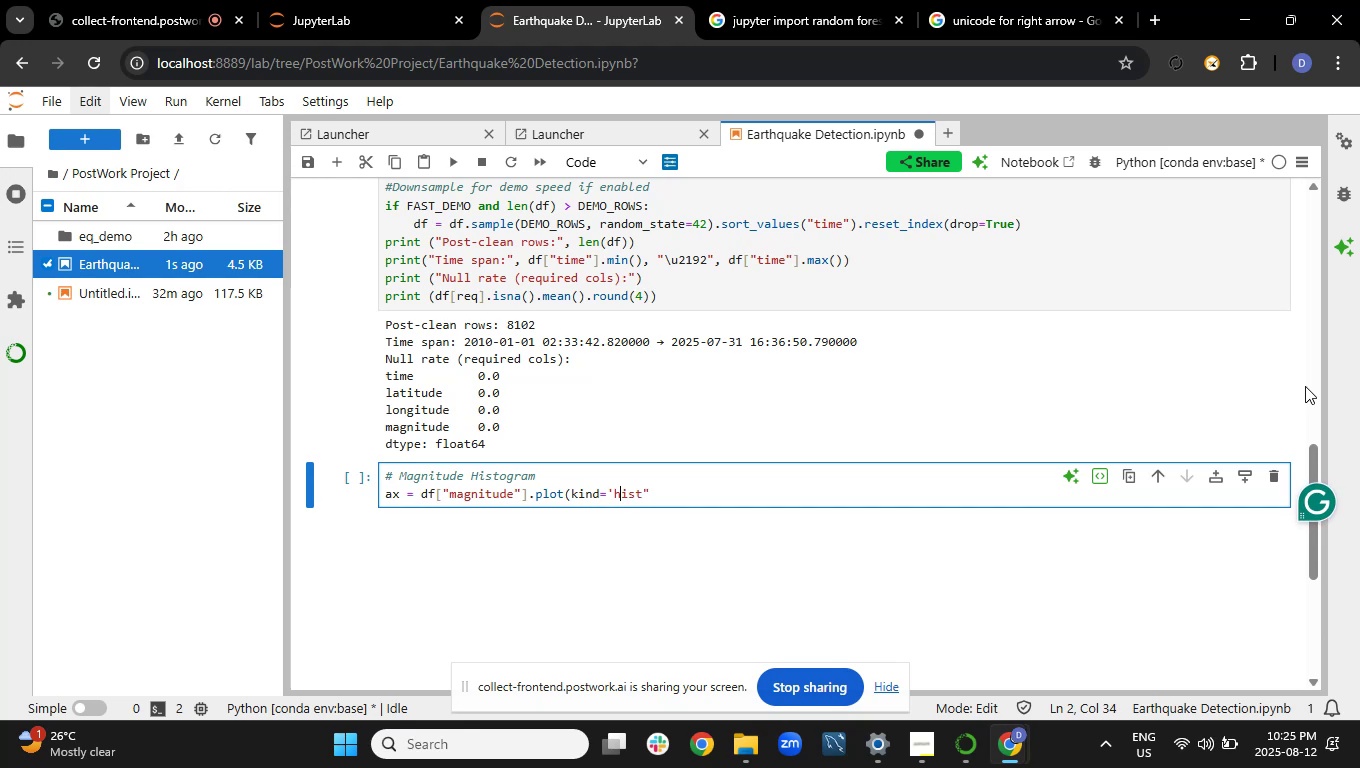 
key(ArrowLeft)
 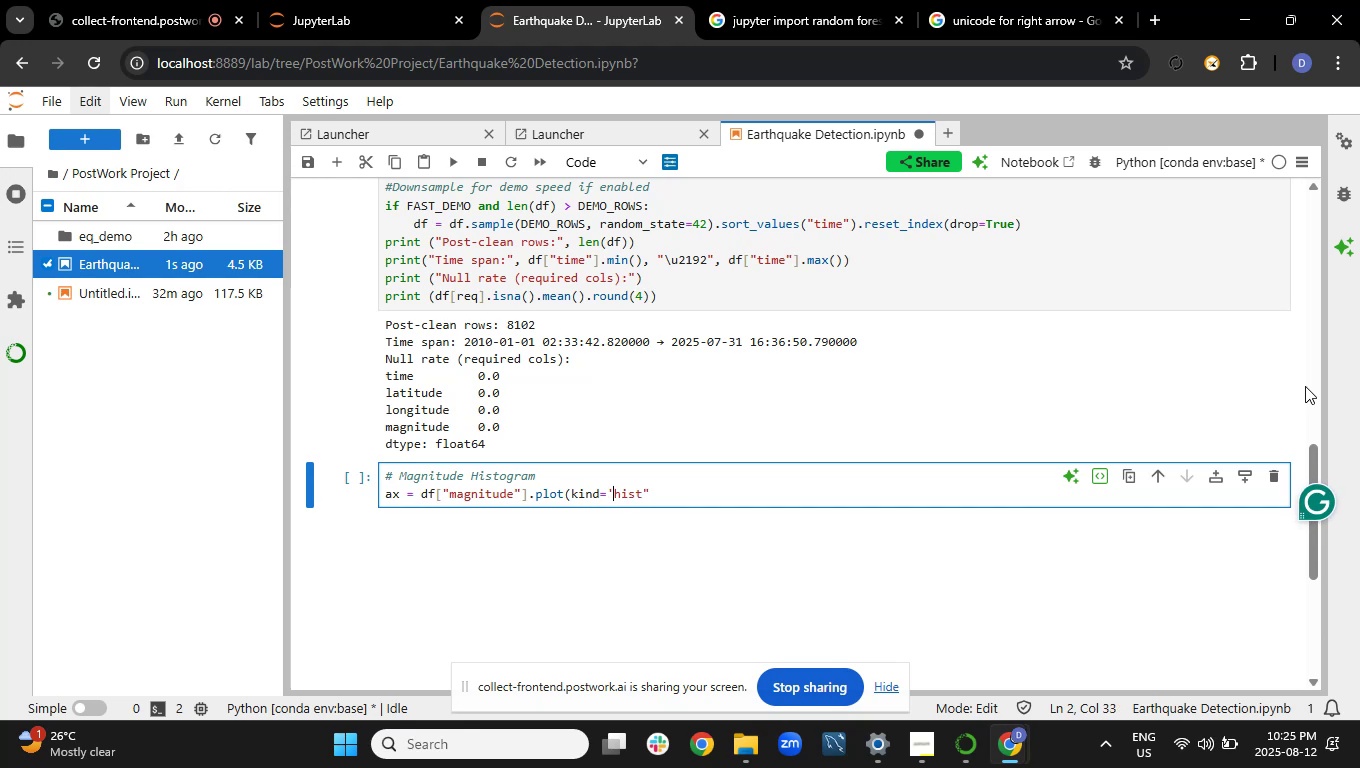 
key(Backspace)
 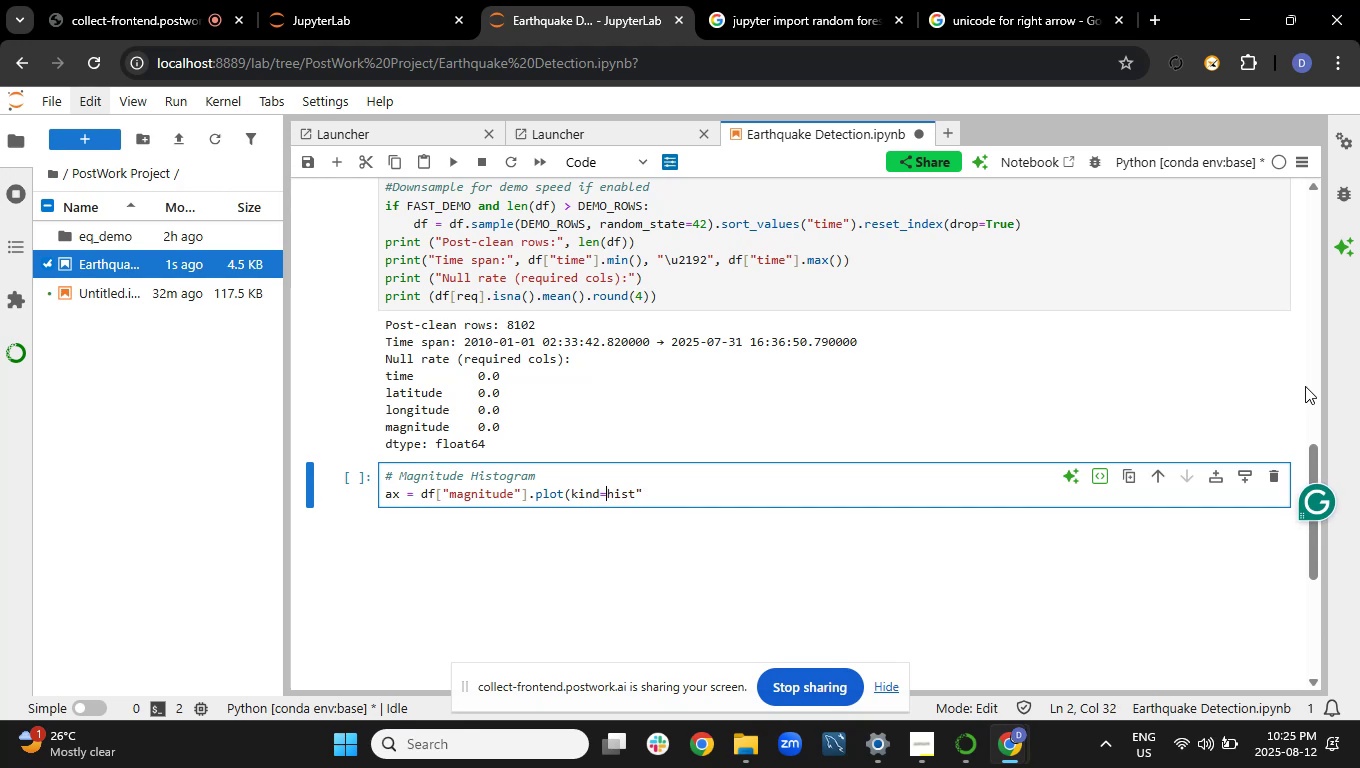 
key(Shift+ShiftRight)
 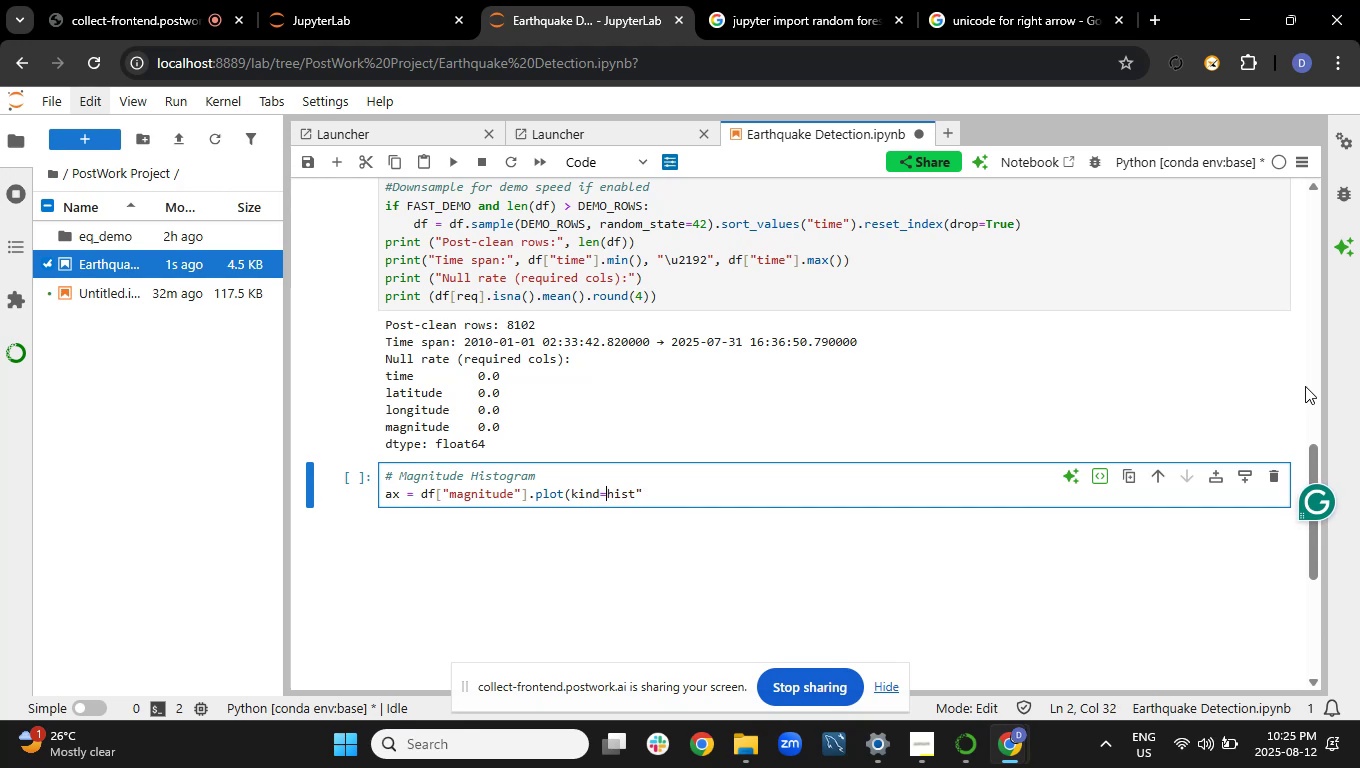 
key(Shift+Quote)
 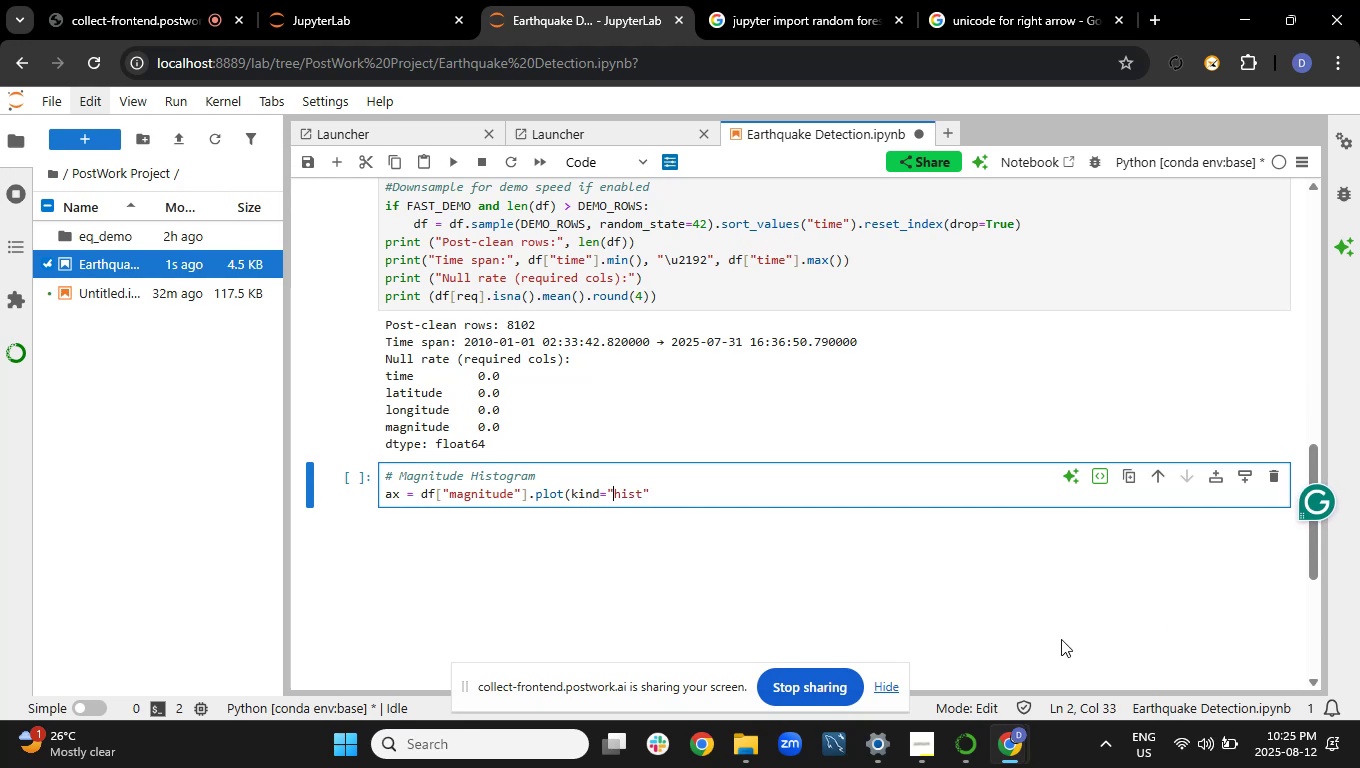 
left_click([853, 498])
 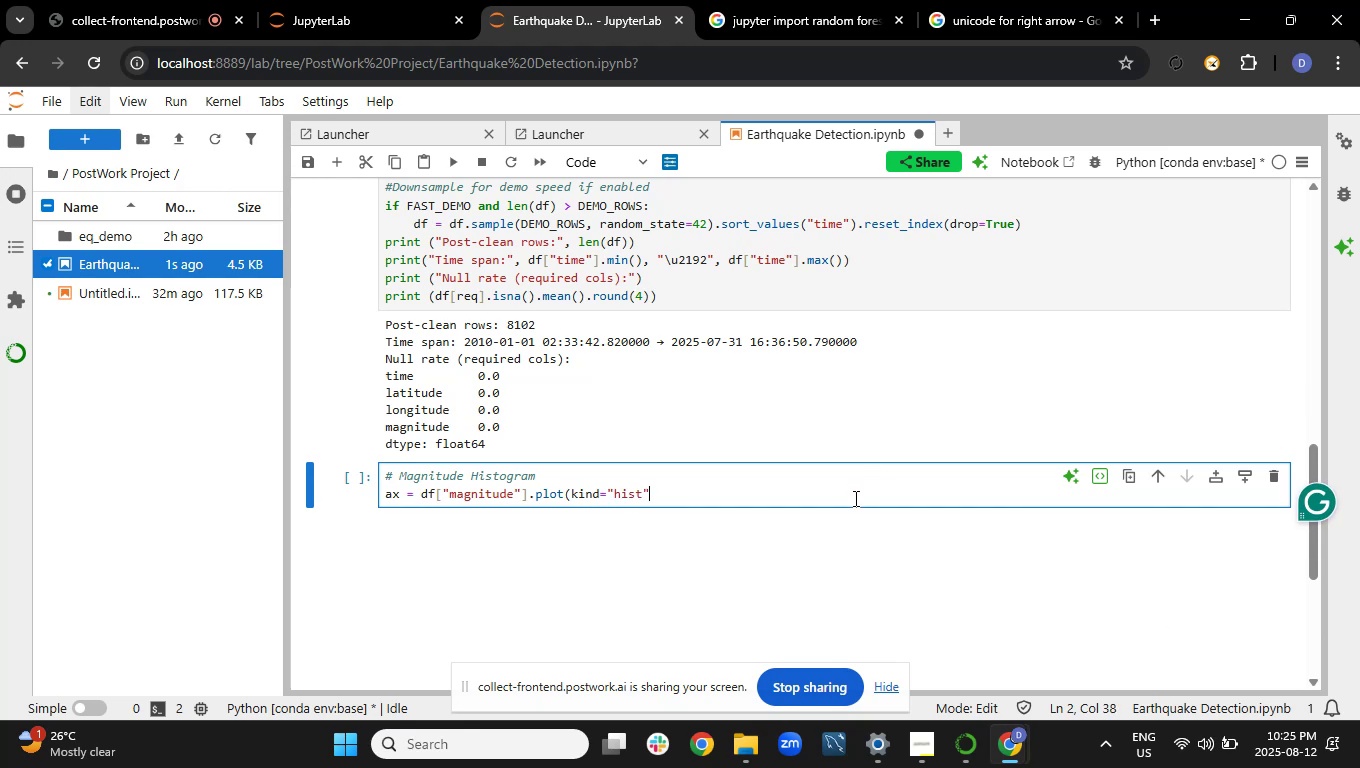 
type(, bins=49, title= "Magnitude Distribution"))
 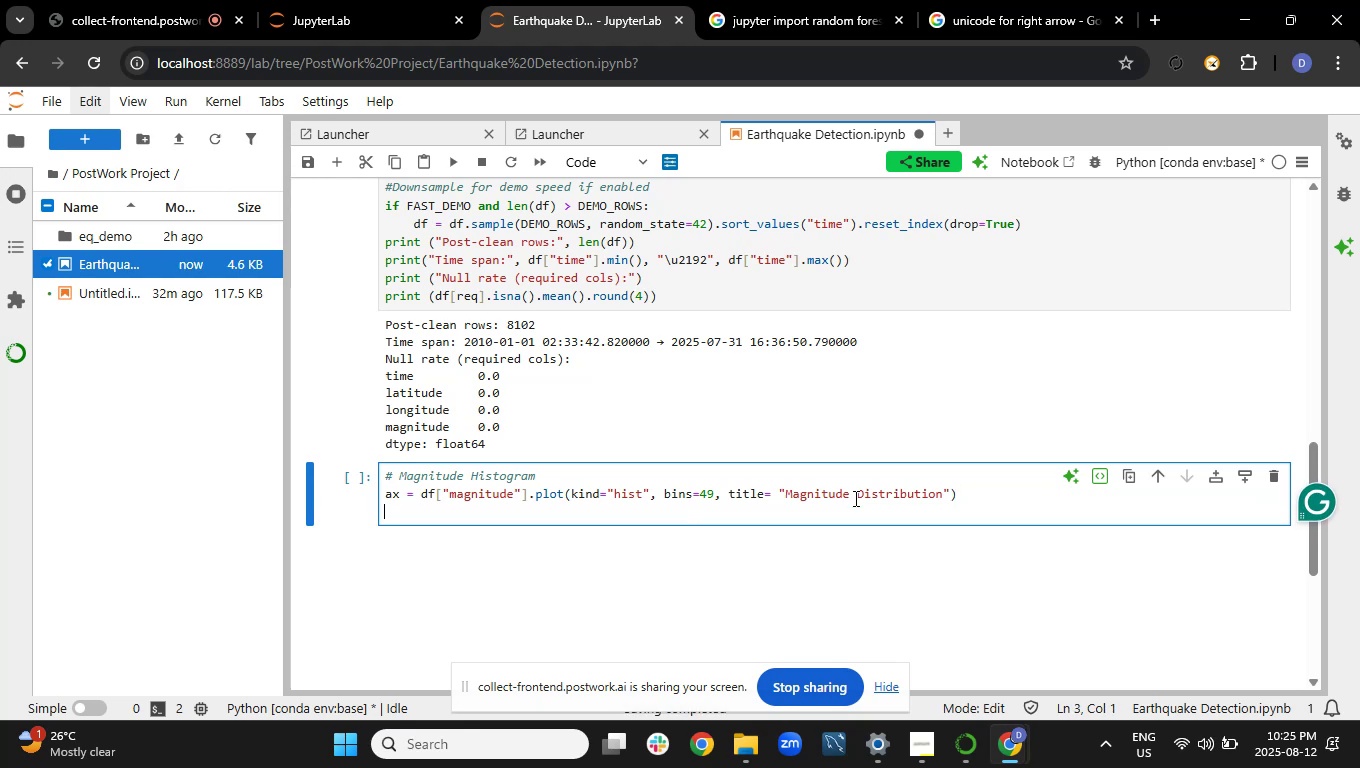 
 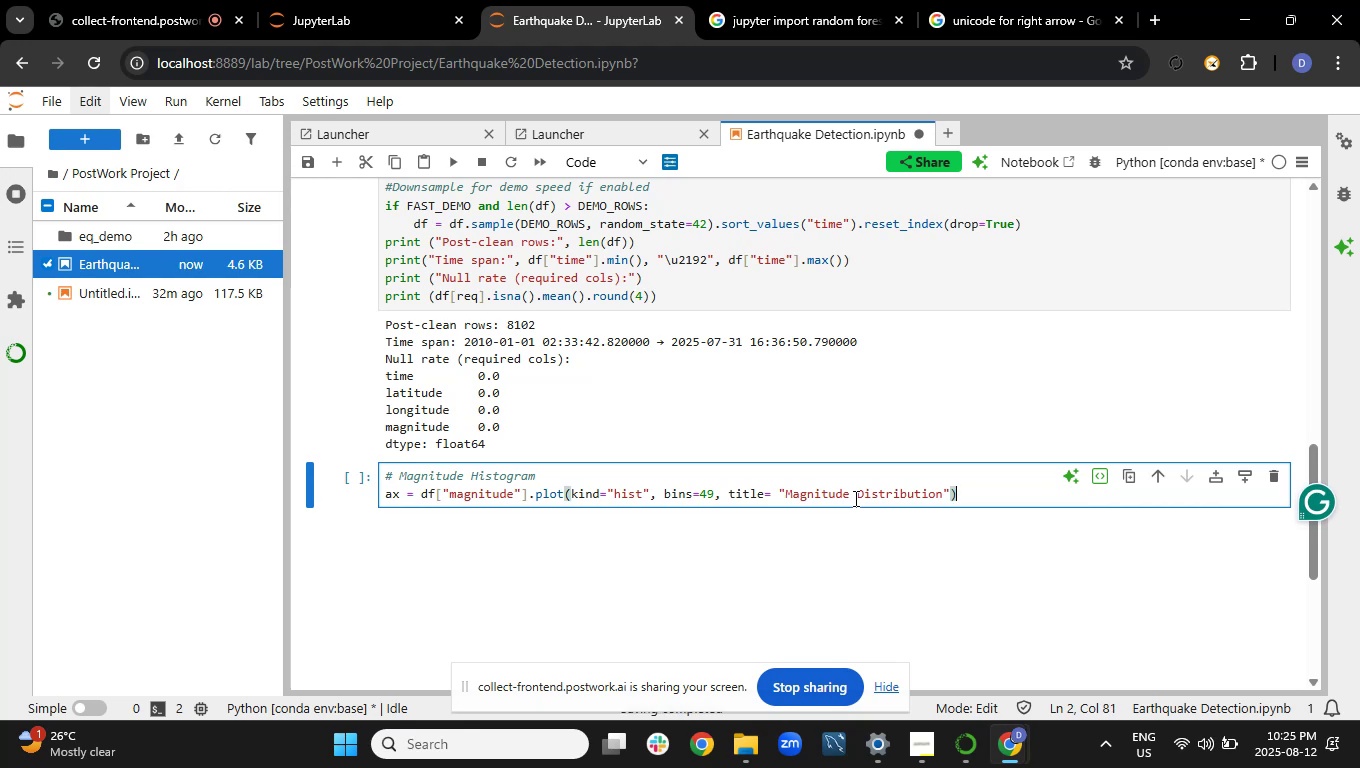 
key(Enter)
 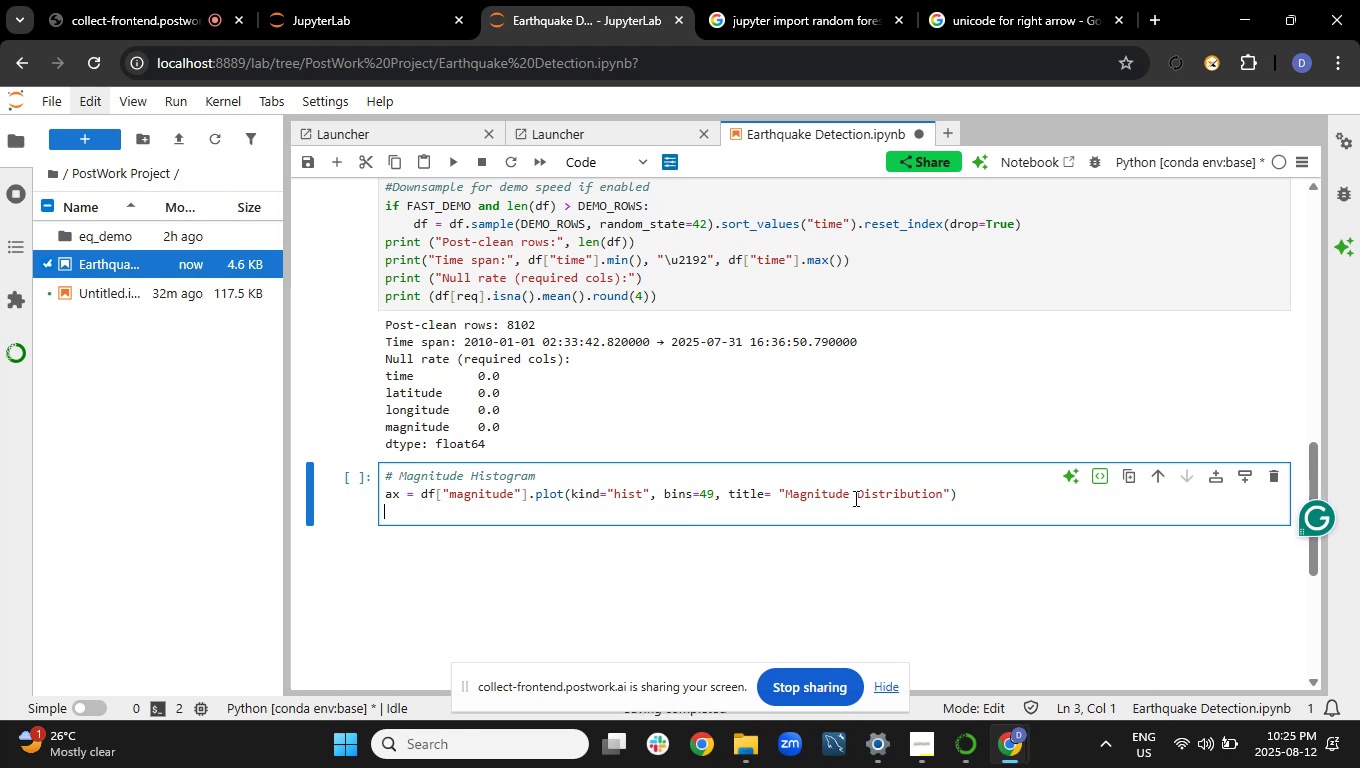 
type(ax.setc)
key(Backspace)
type(xlabel)
 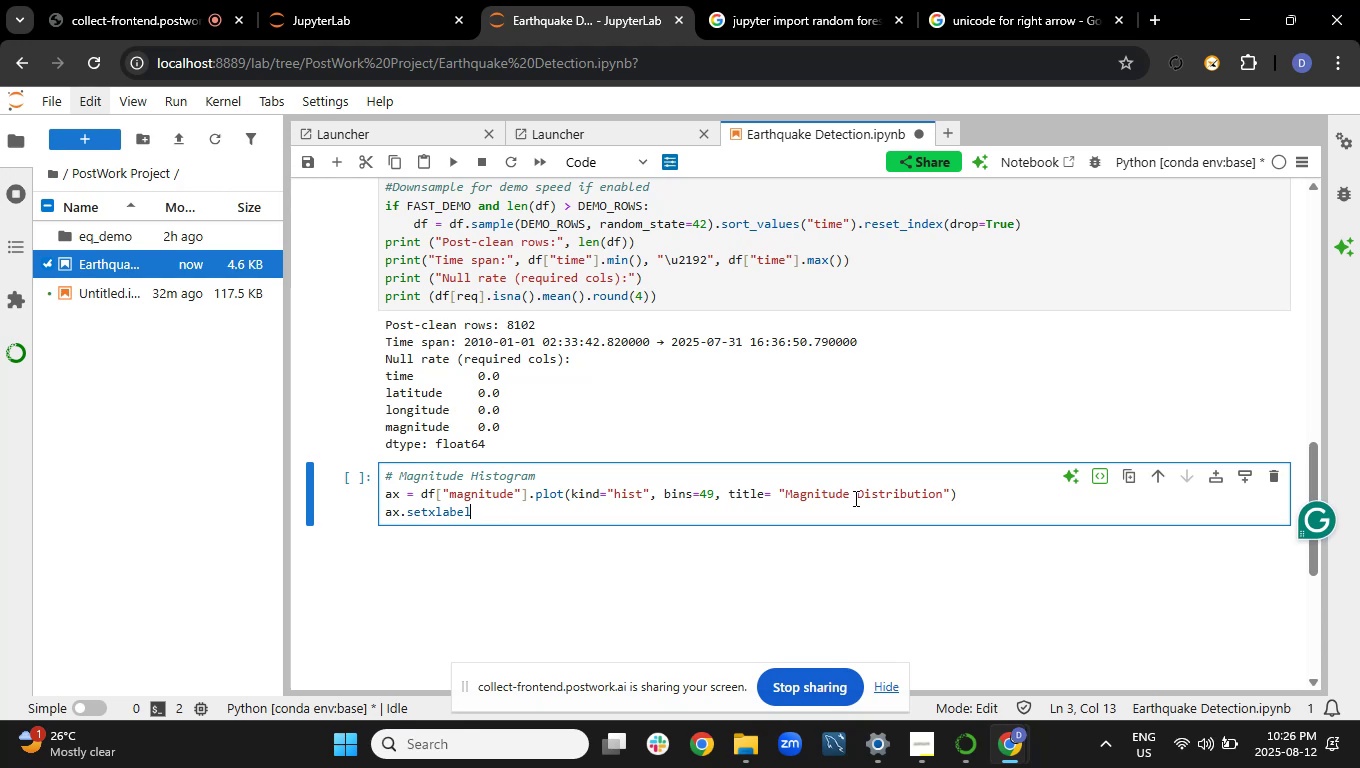 
key(ArrowLeft)
 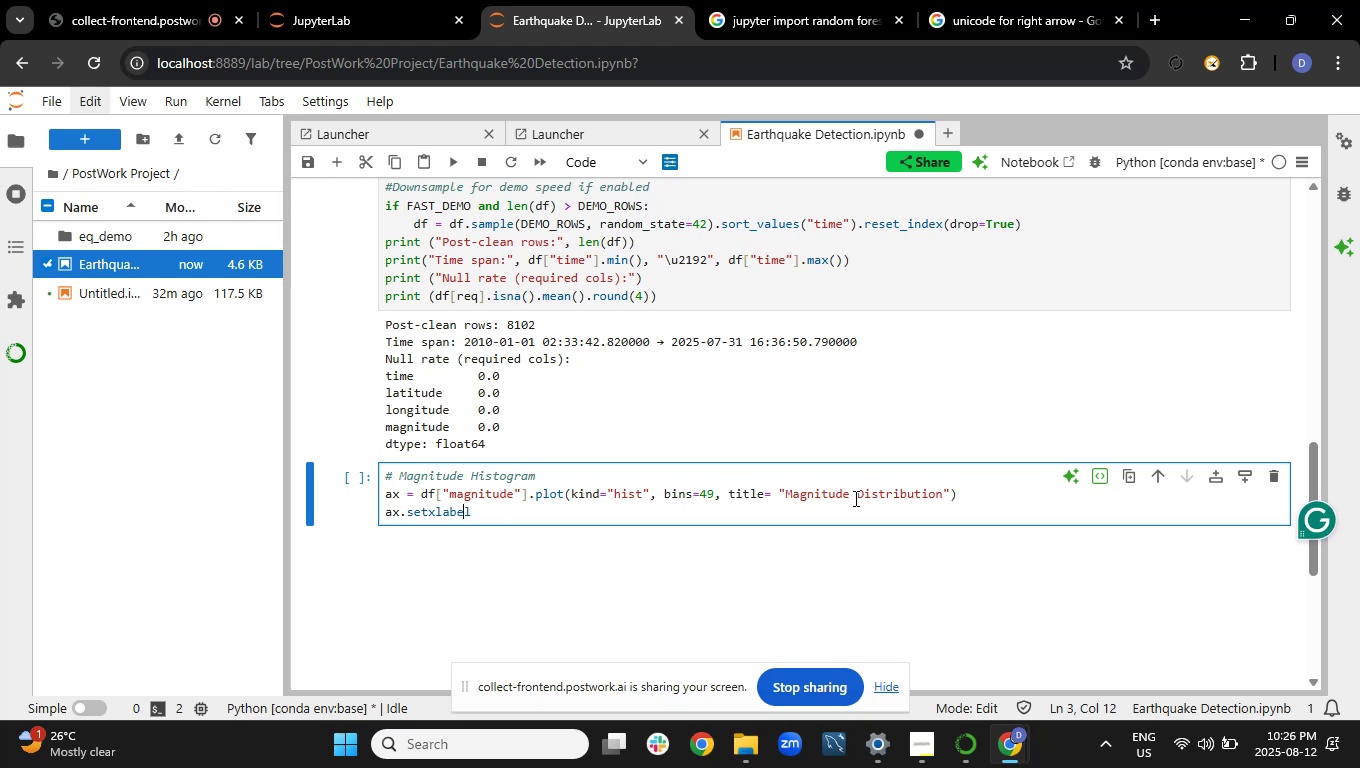 
key(ArrowLeft)
 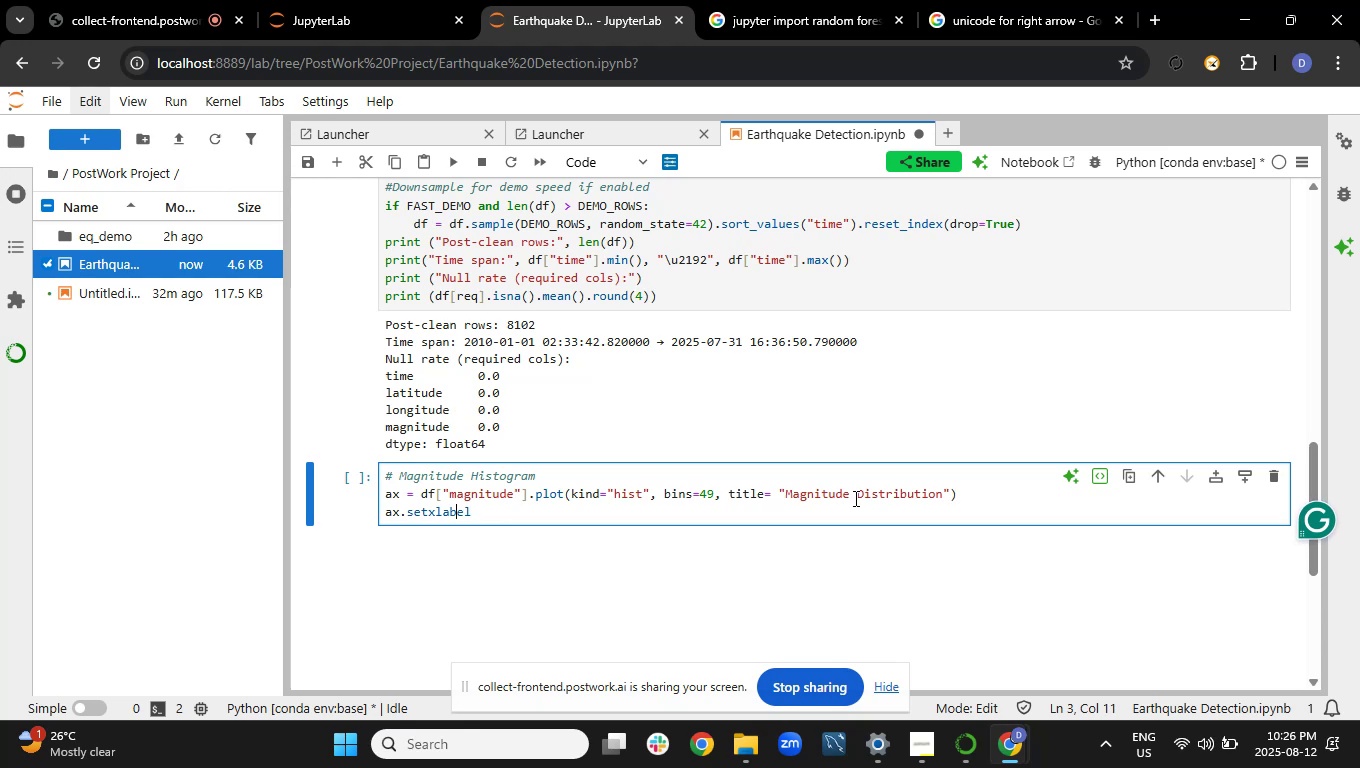 
key(ArrowLeft)
 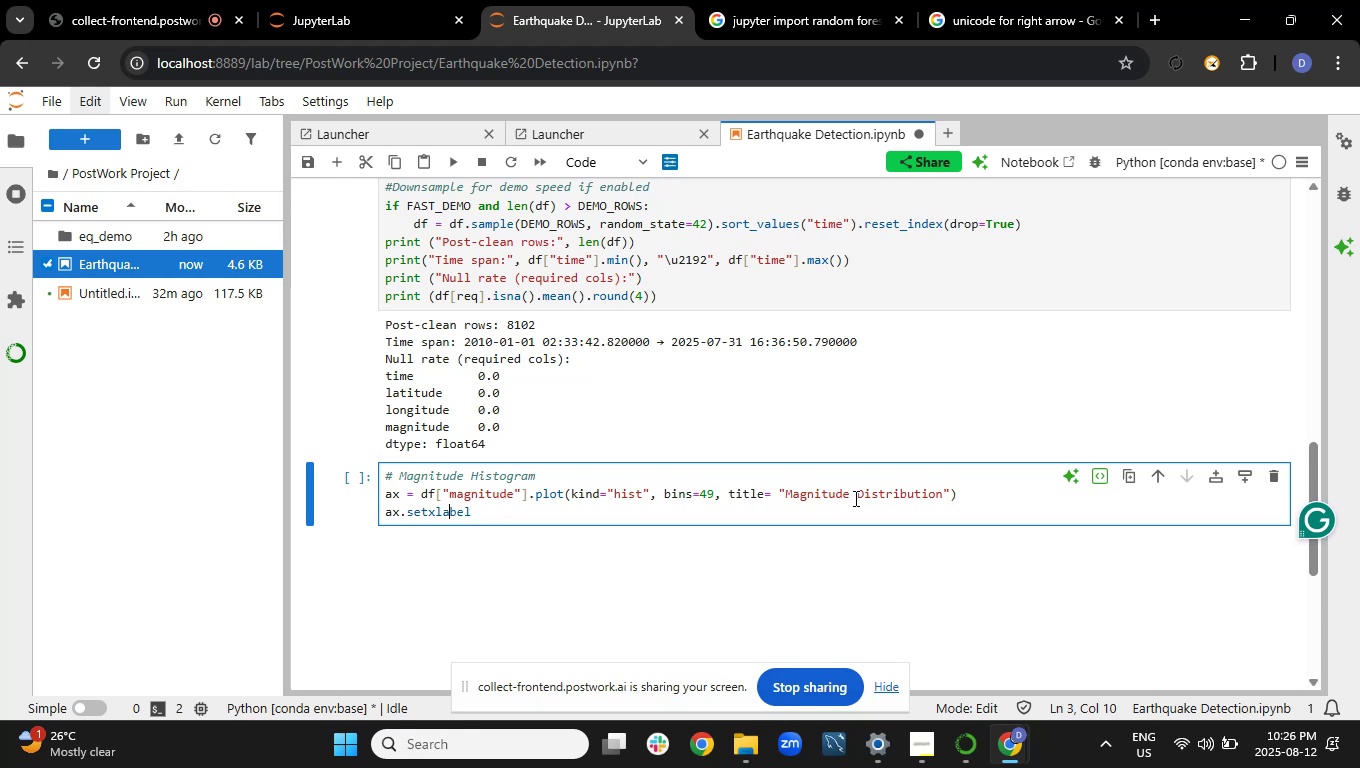 
key(ArrowLeft)
 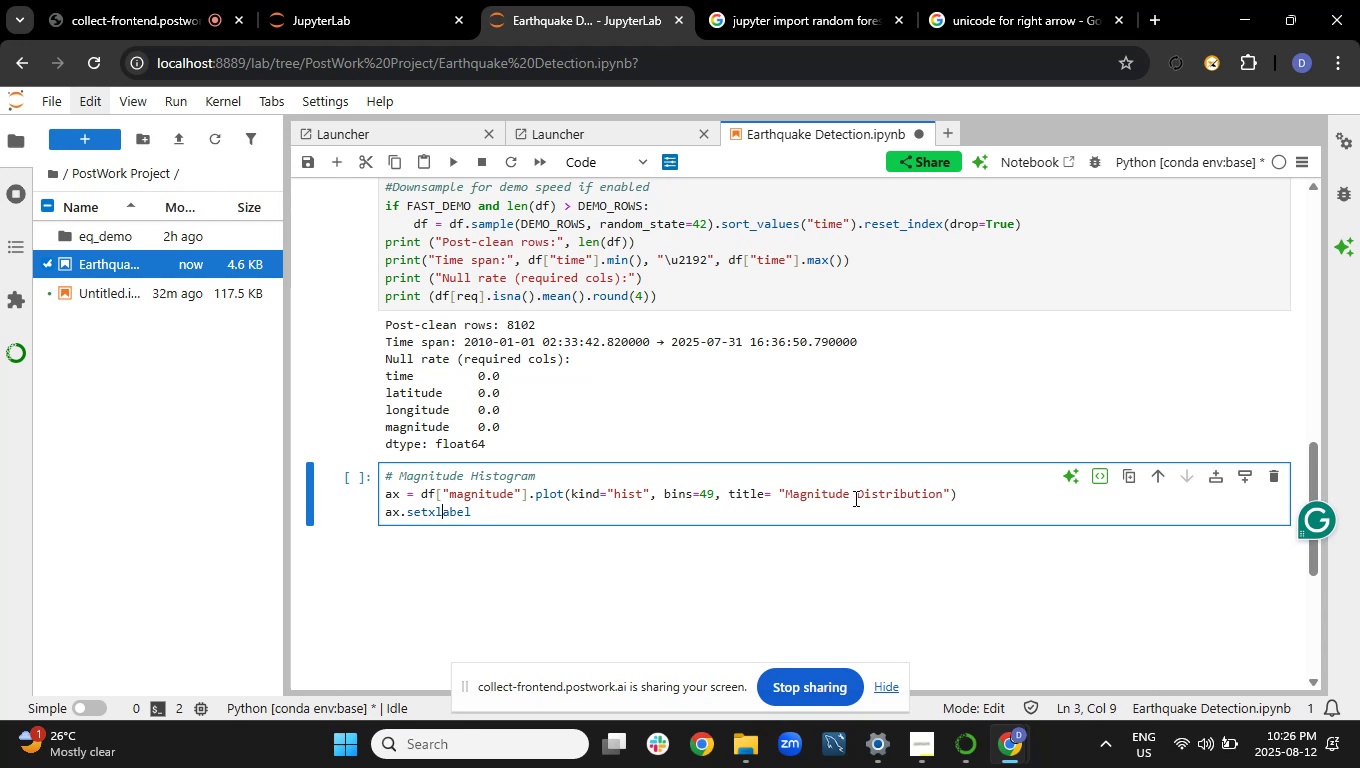 
key(ArrowLeft)
 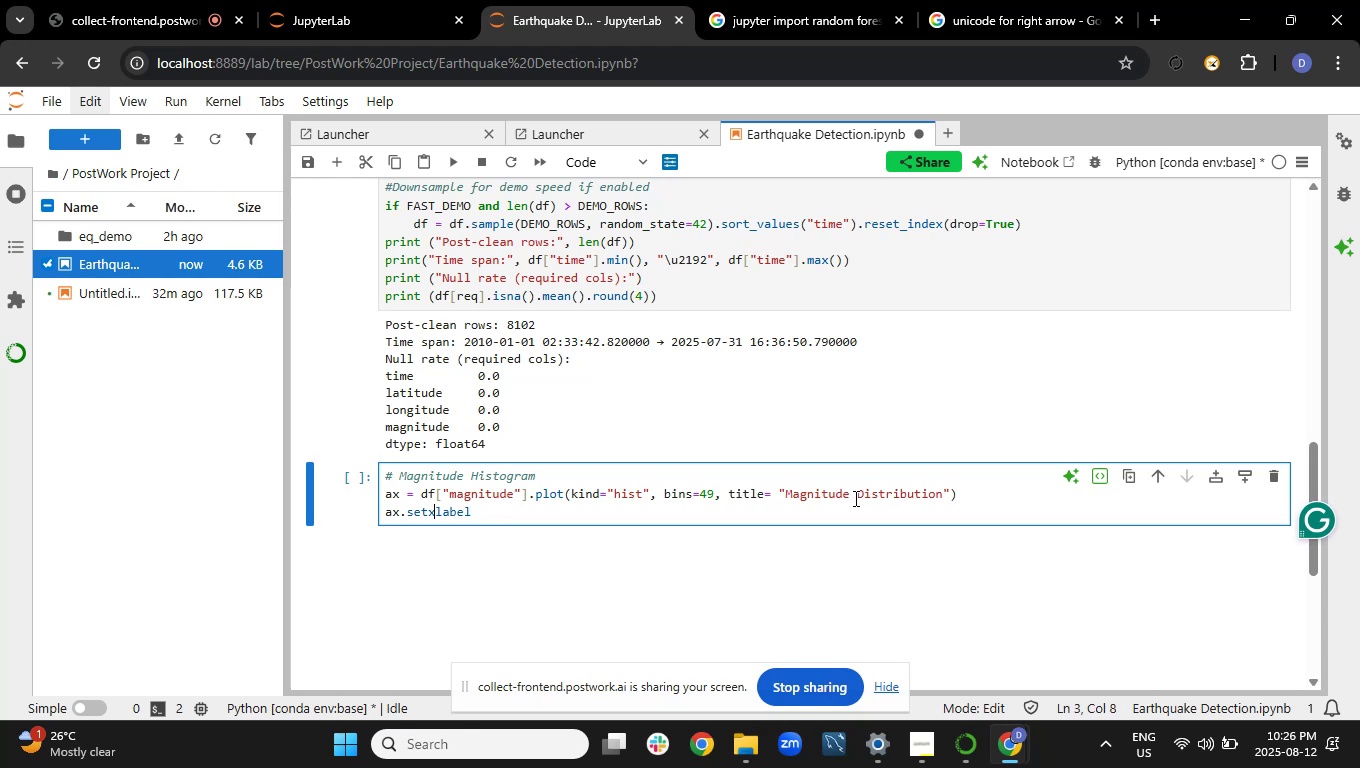 
key(ArrowLeft)
 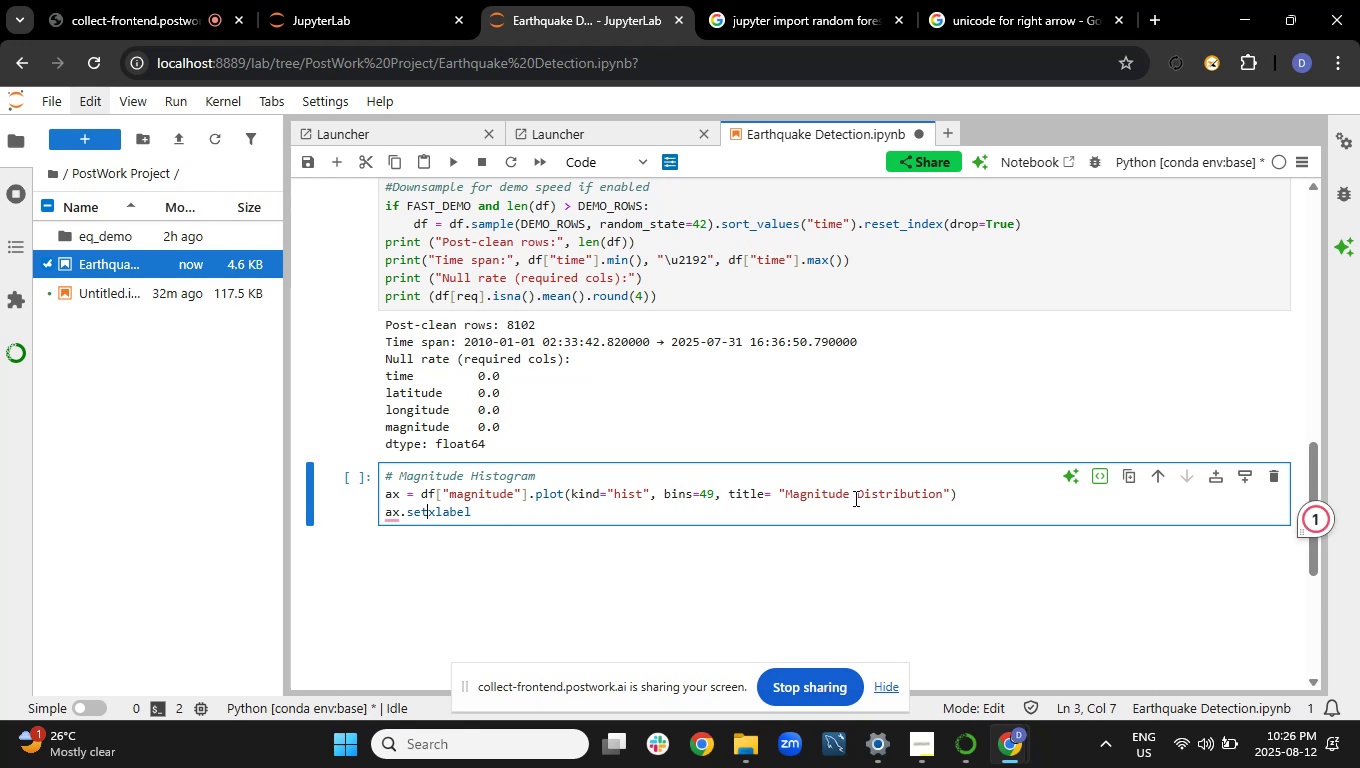 
key(Shift+Minus)
 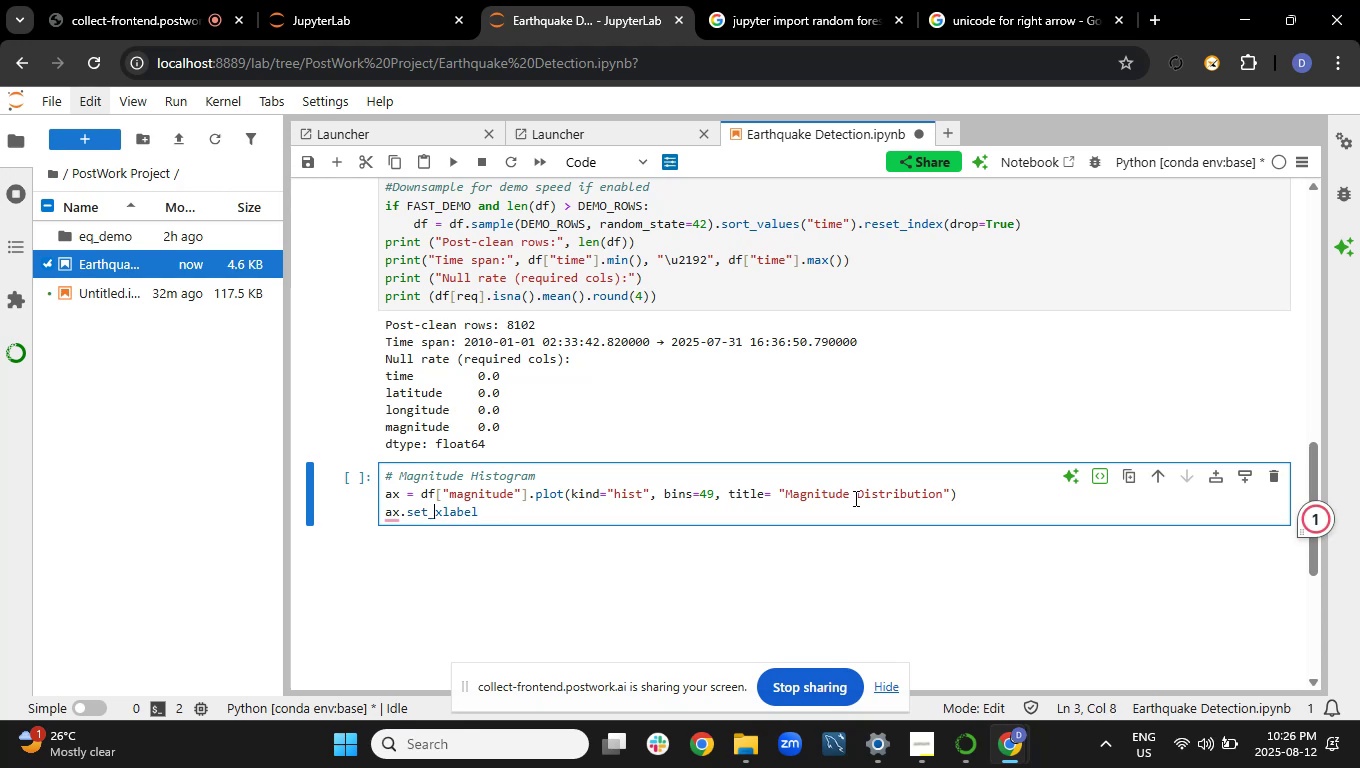 
wait(5.37)
 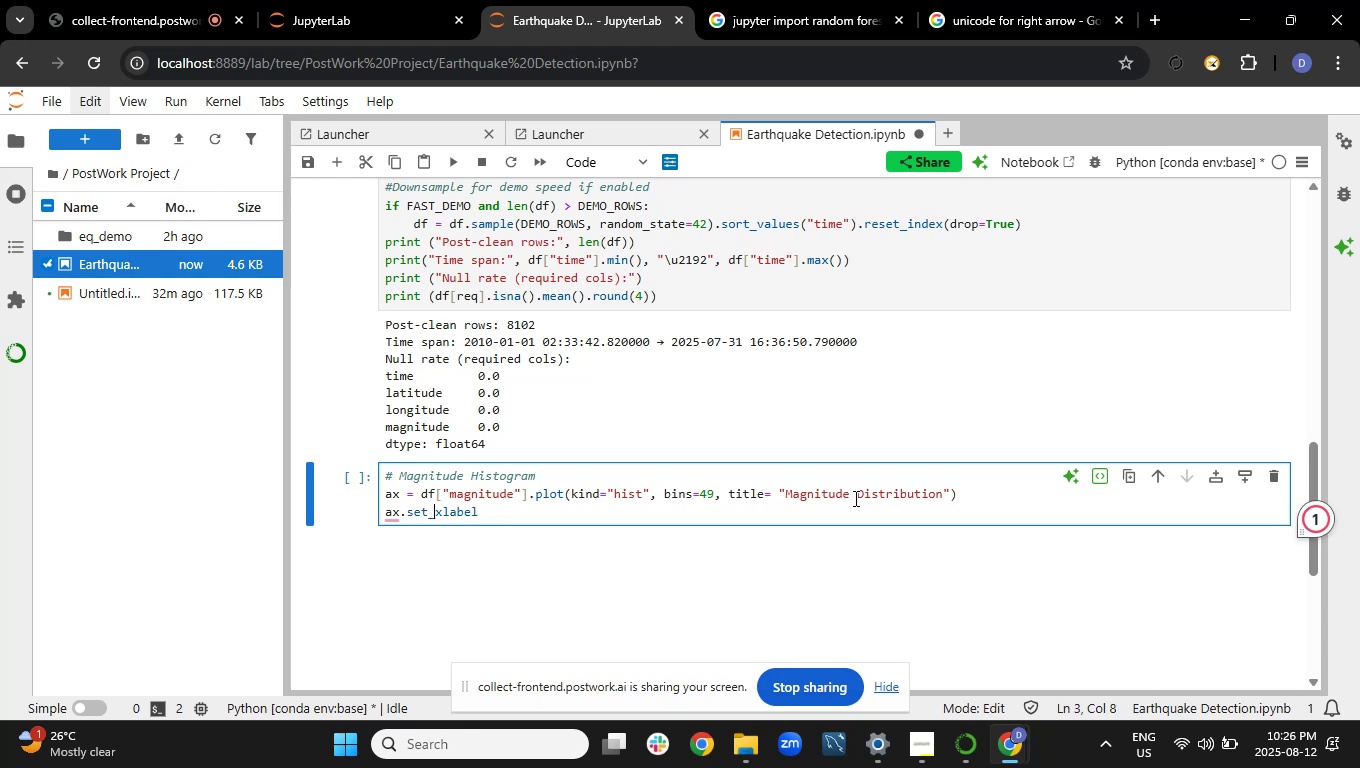 
left_click([825, 511])
 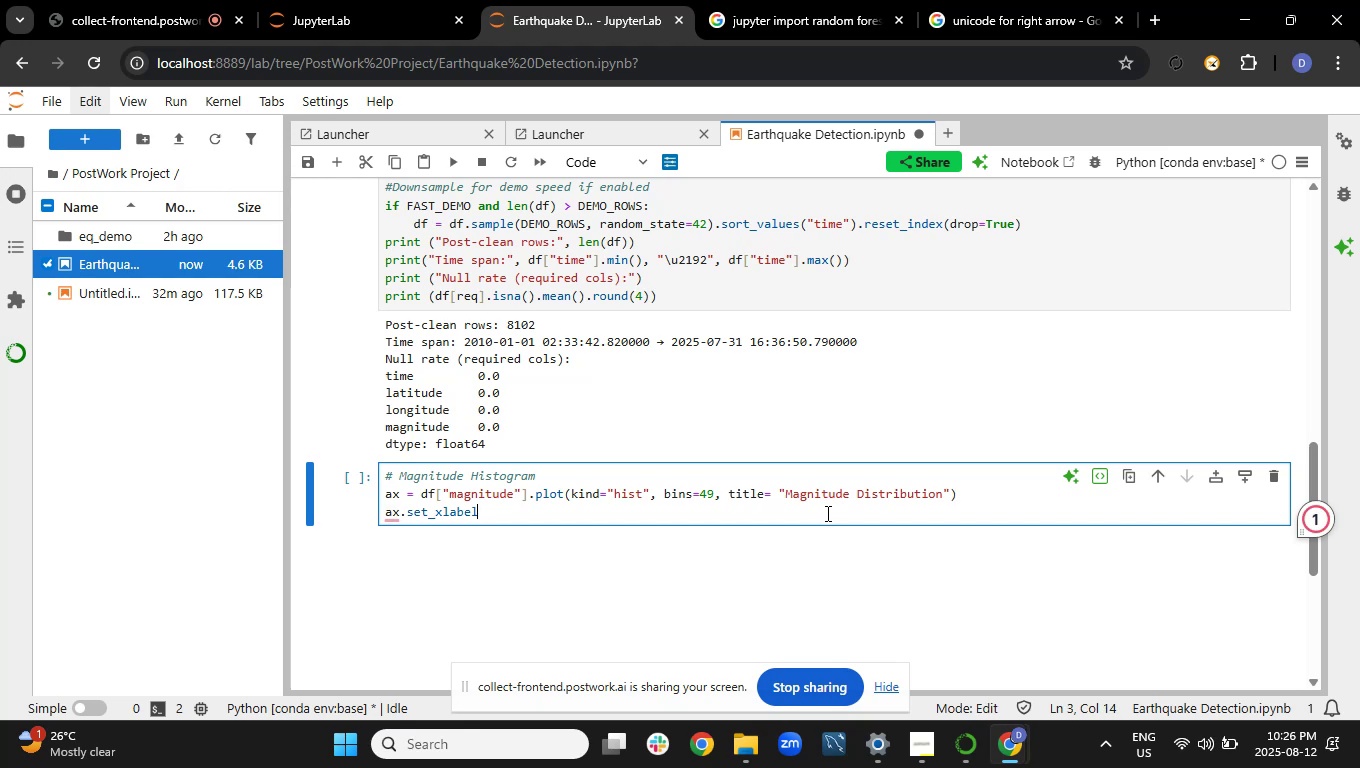 
type(("Magnitude"))
 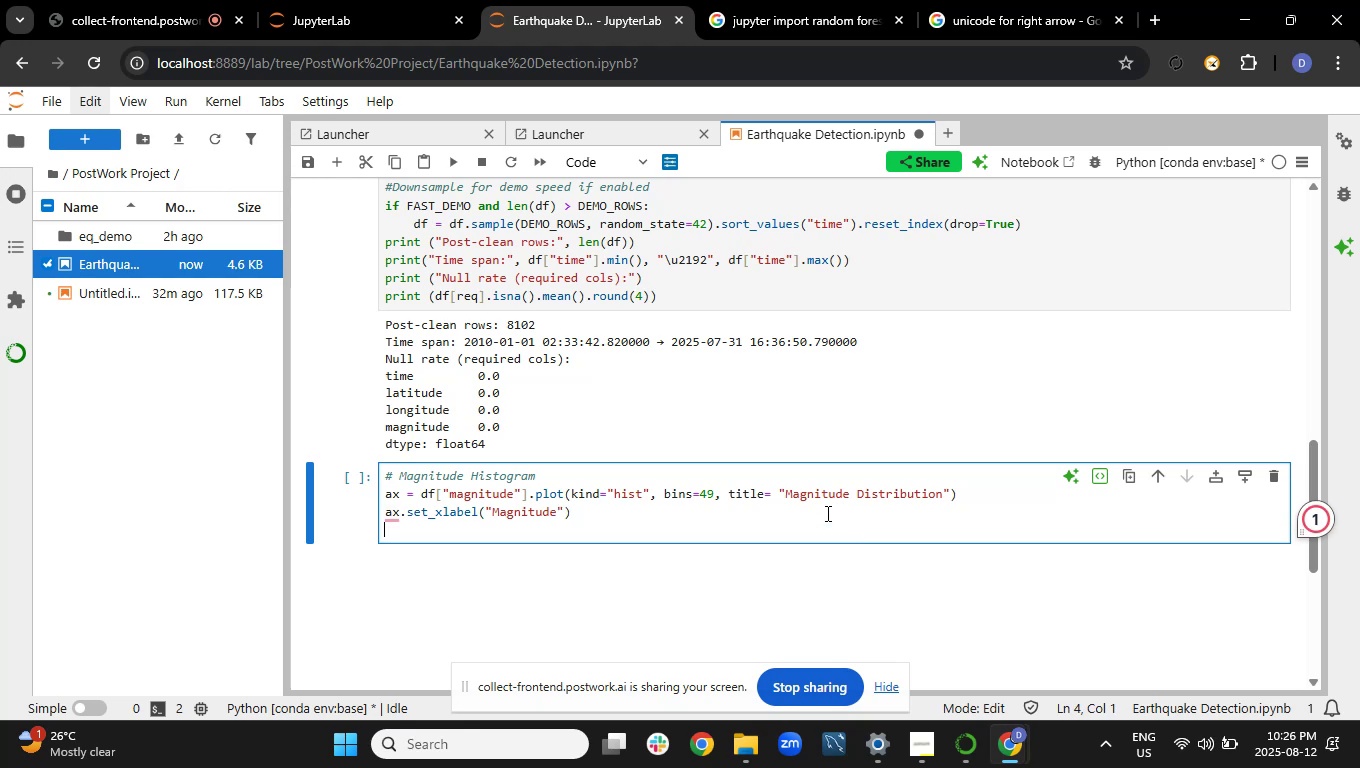 
 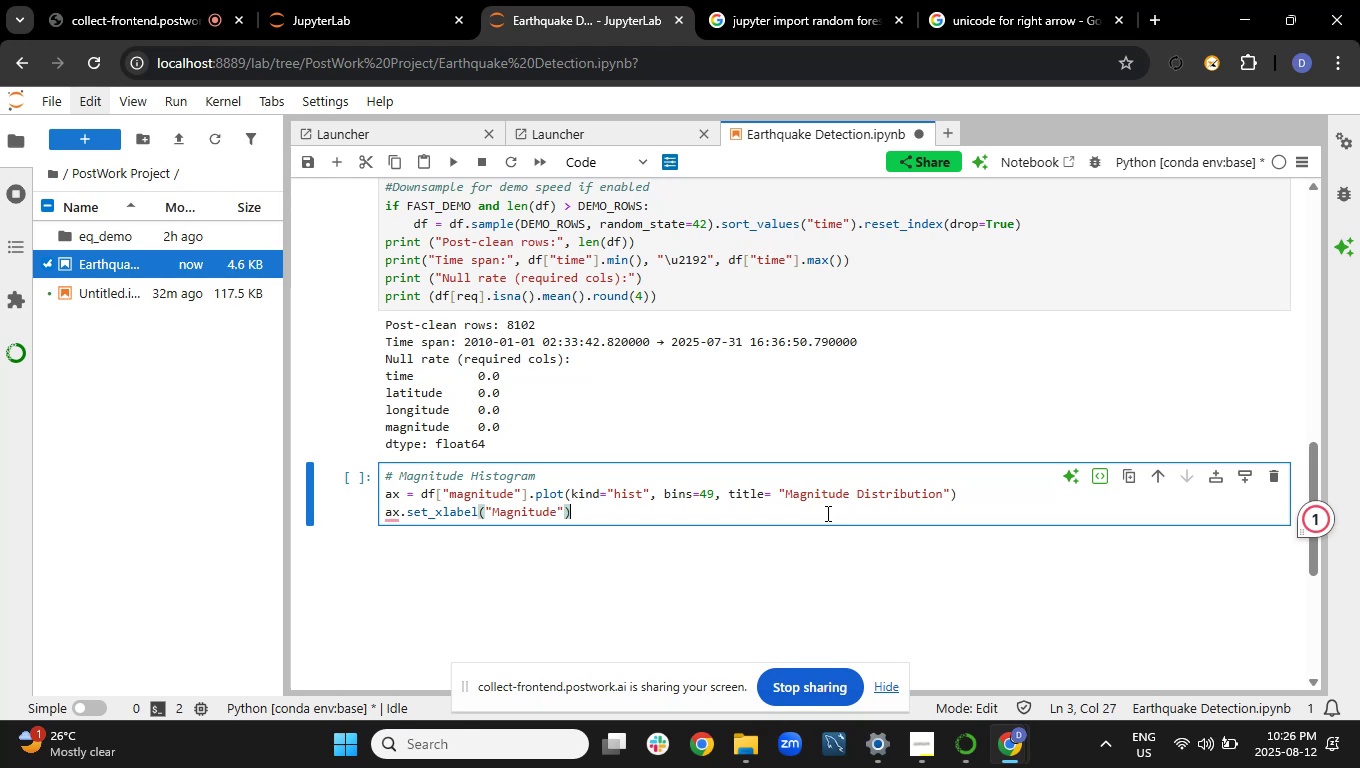 
key(Enter)
 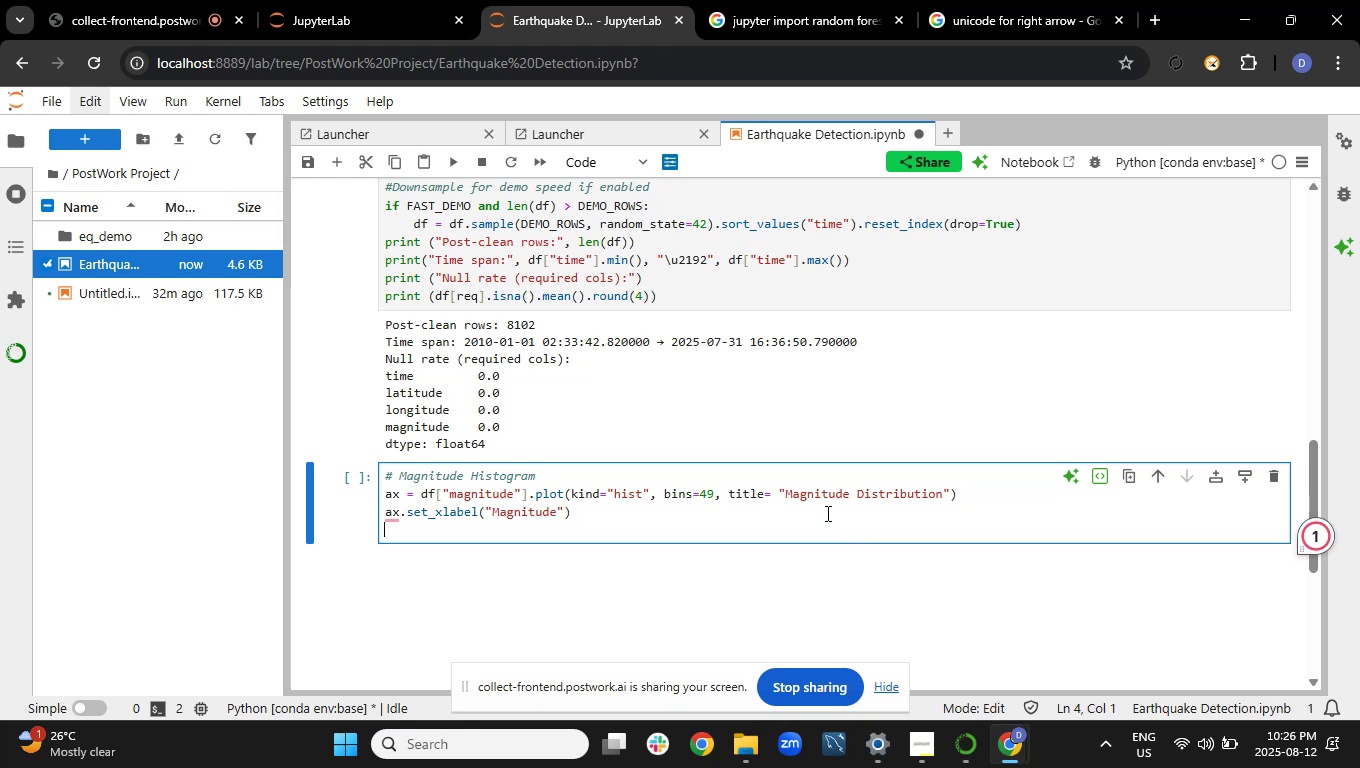 
type(ax.set_ylabel("Count"))
 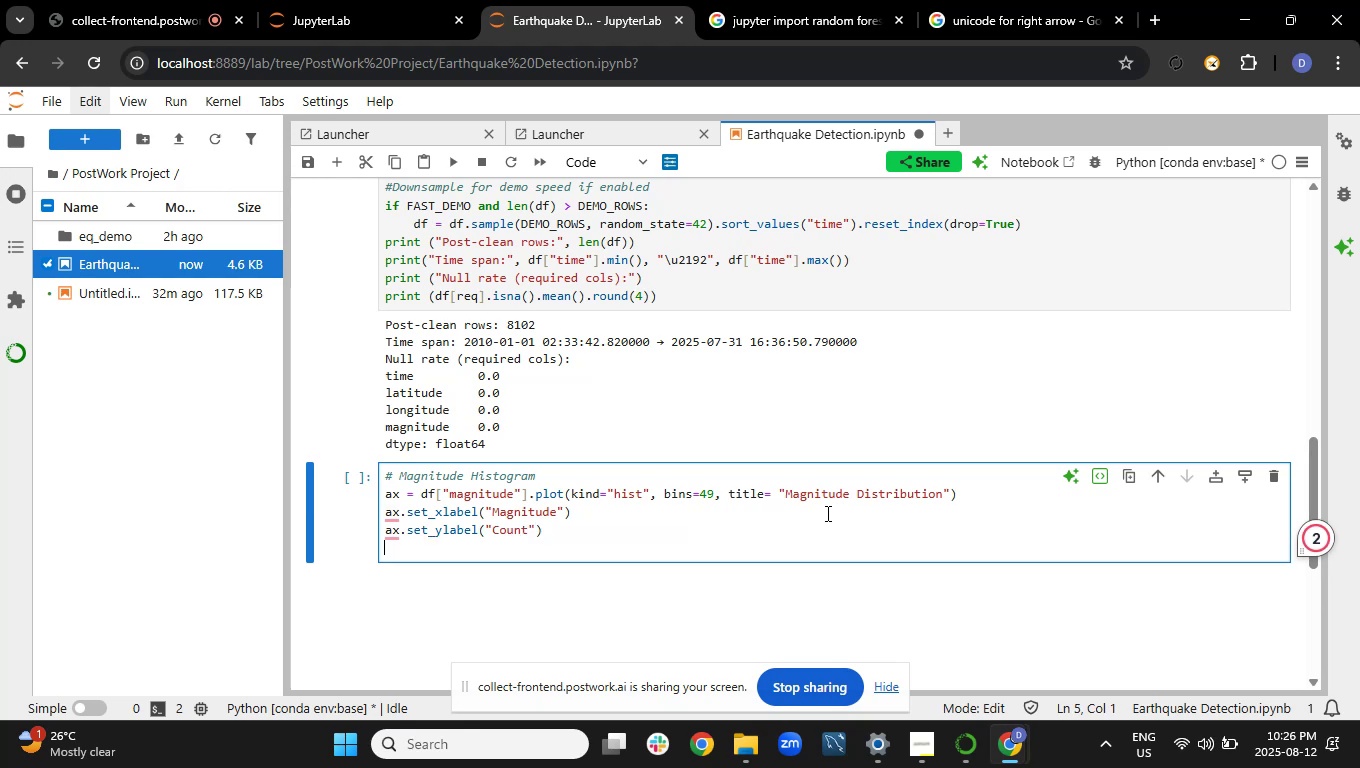 
 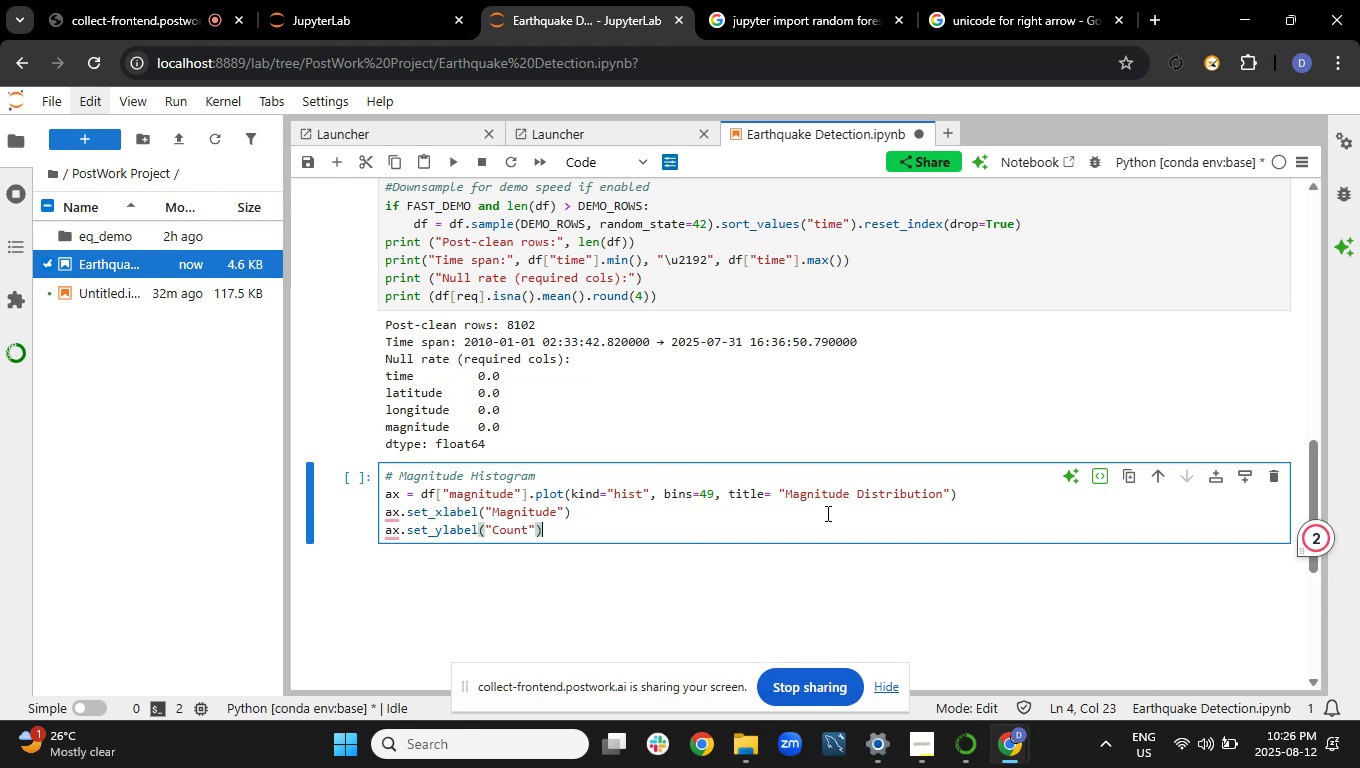 
key(Enter)
 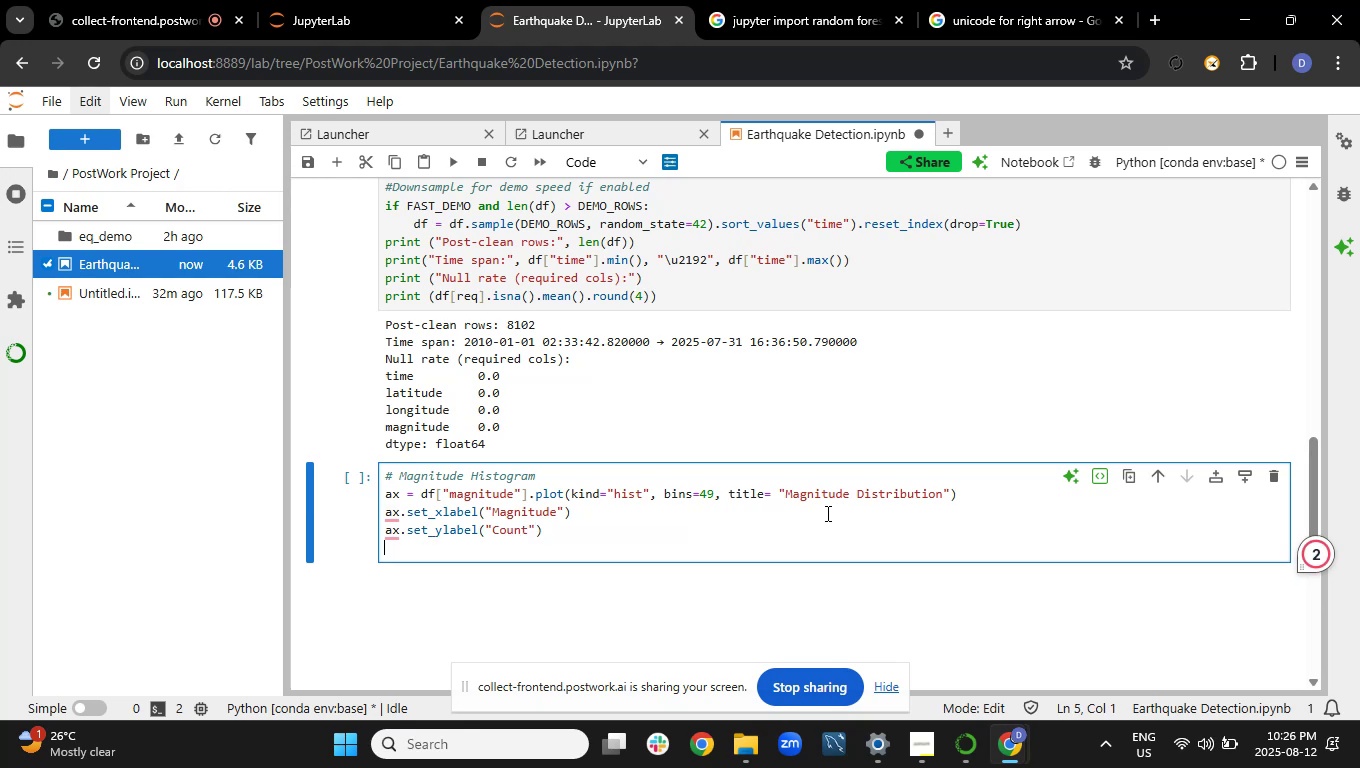 
type(plt.show())
 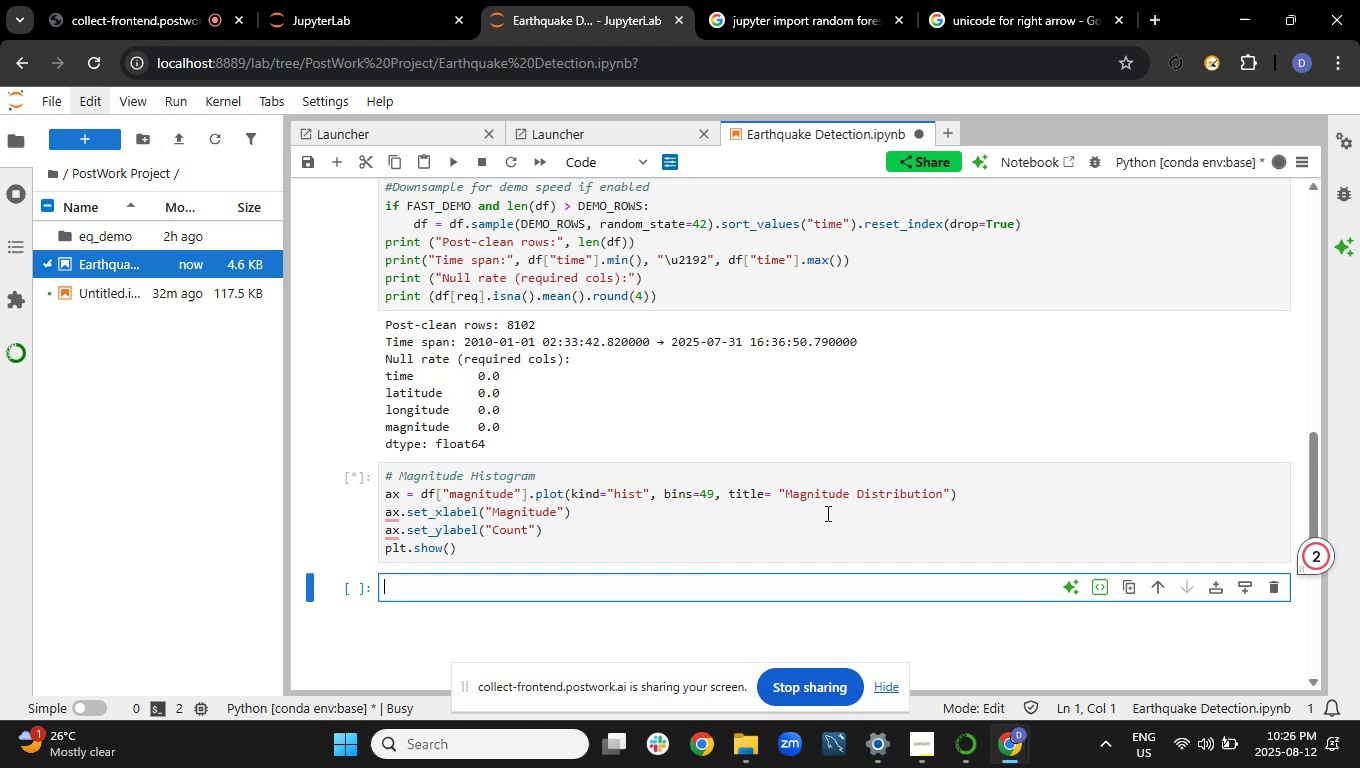 
 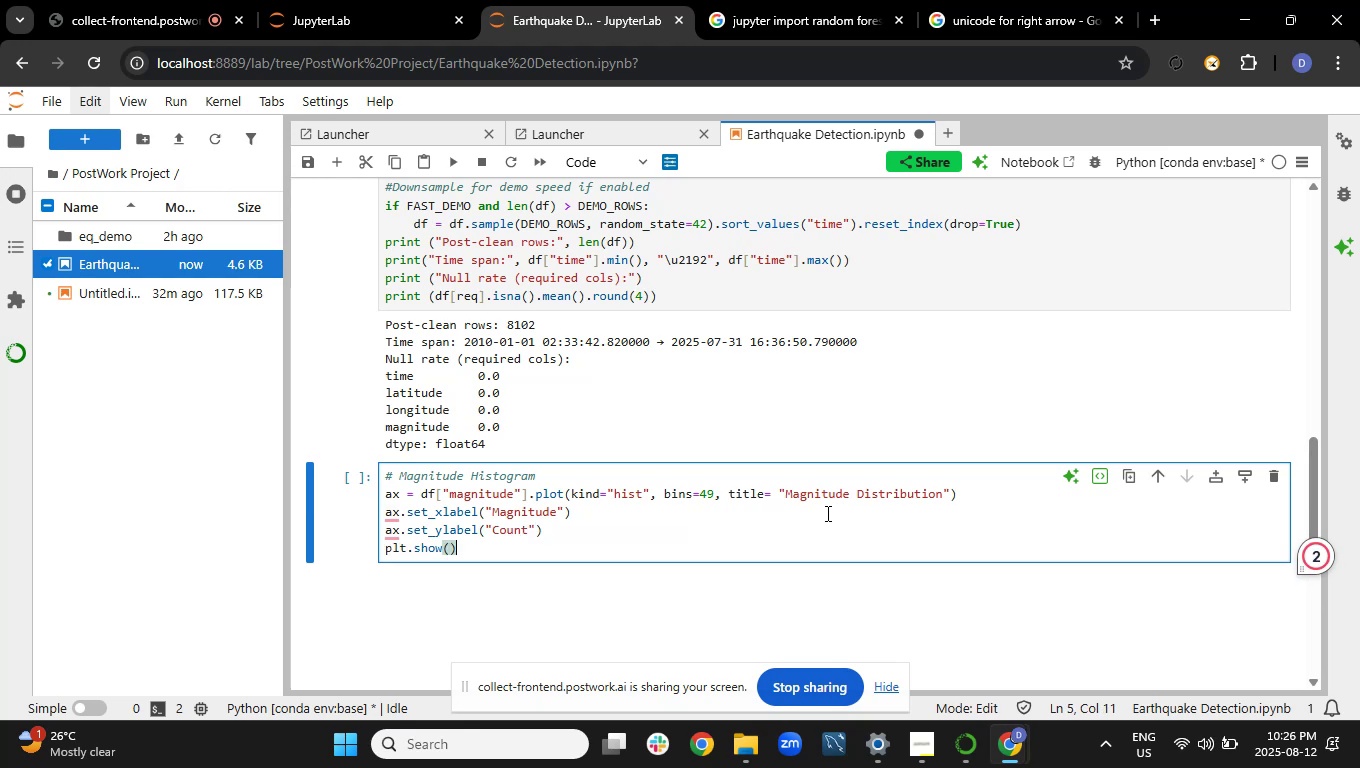 
key(Shift+Enter)
 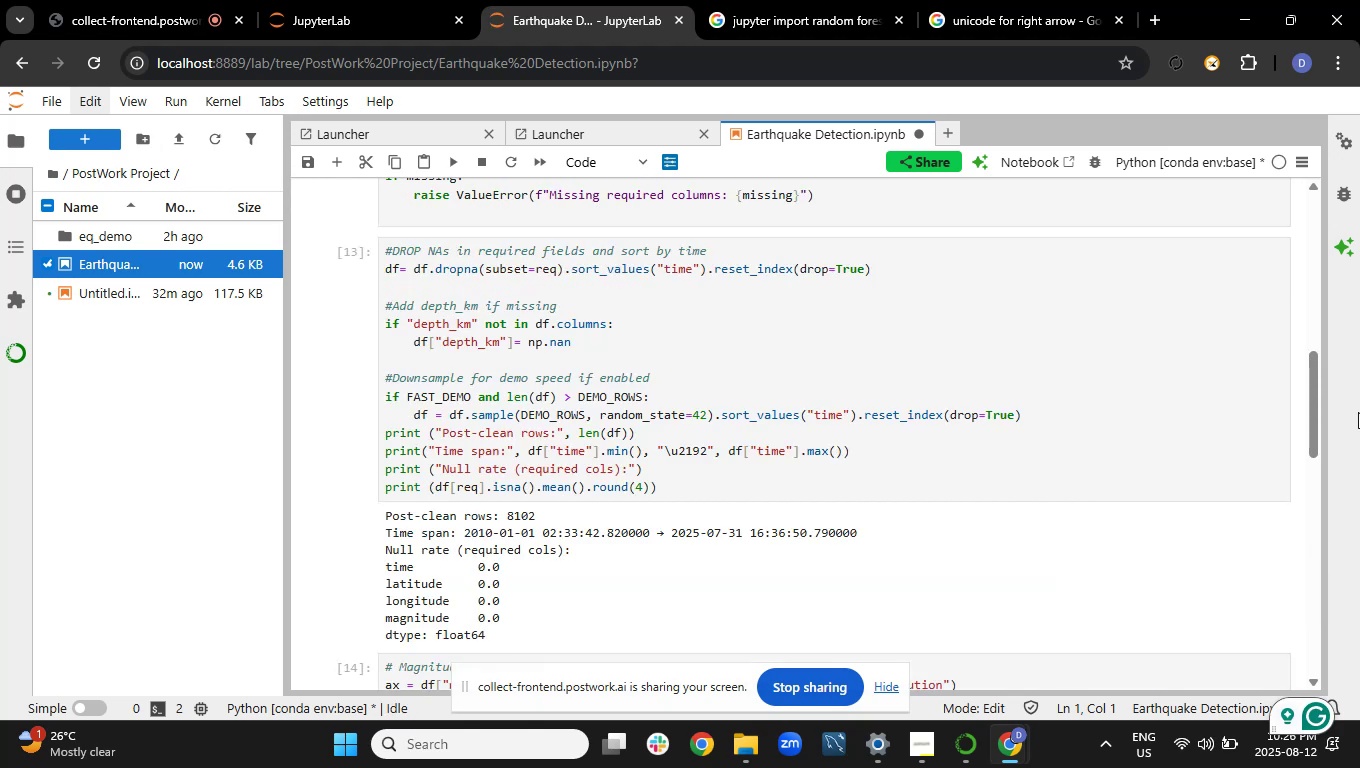 
left_click_drag(start_coordinate=[1314, 417], to_coordinate=[1315, 543])
 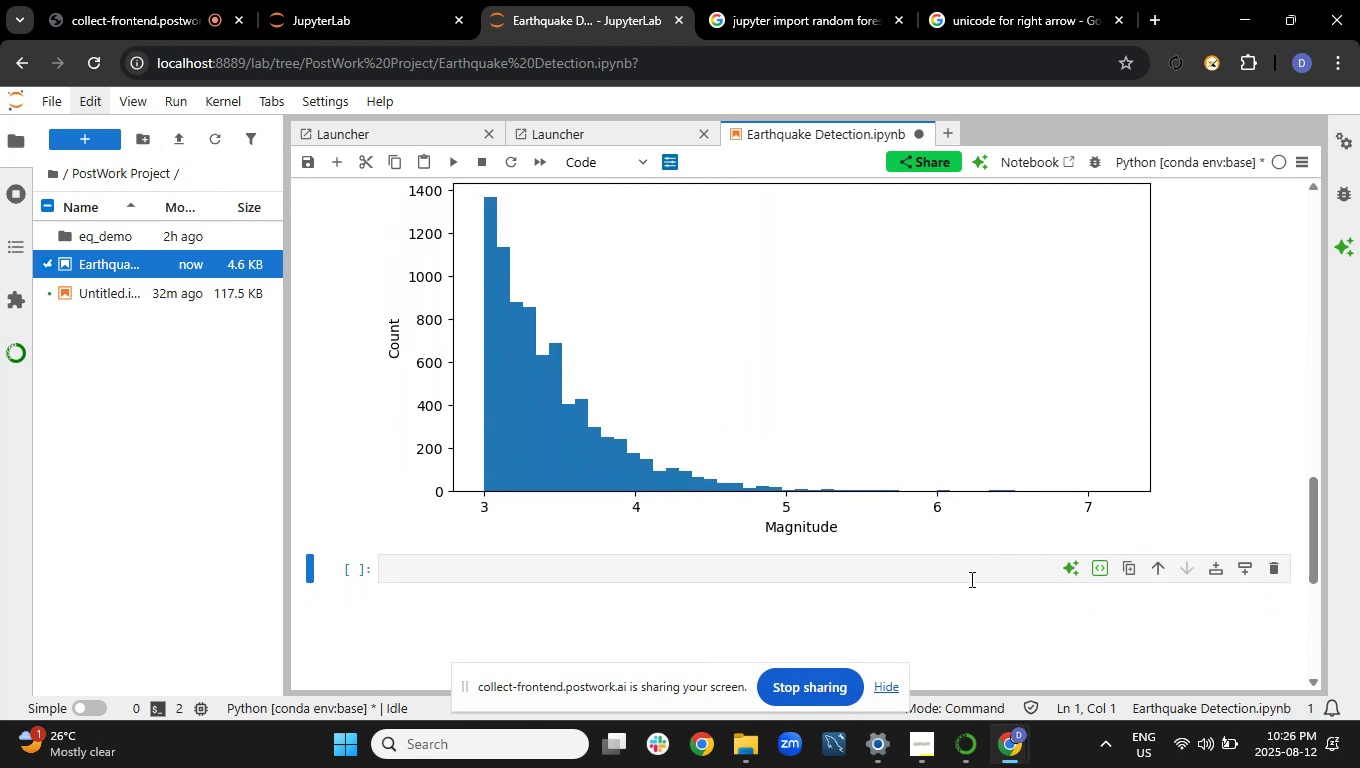 
left_click([974, 575])
 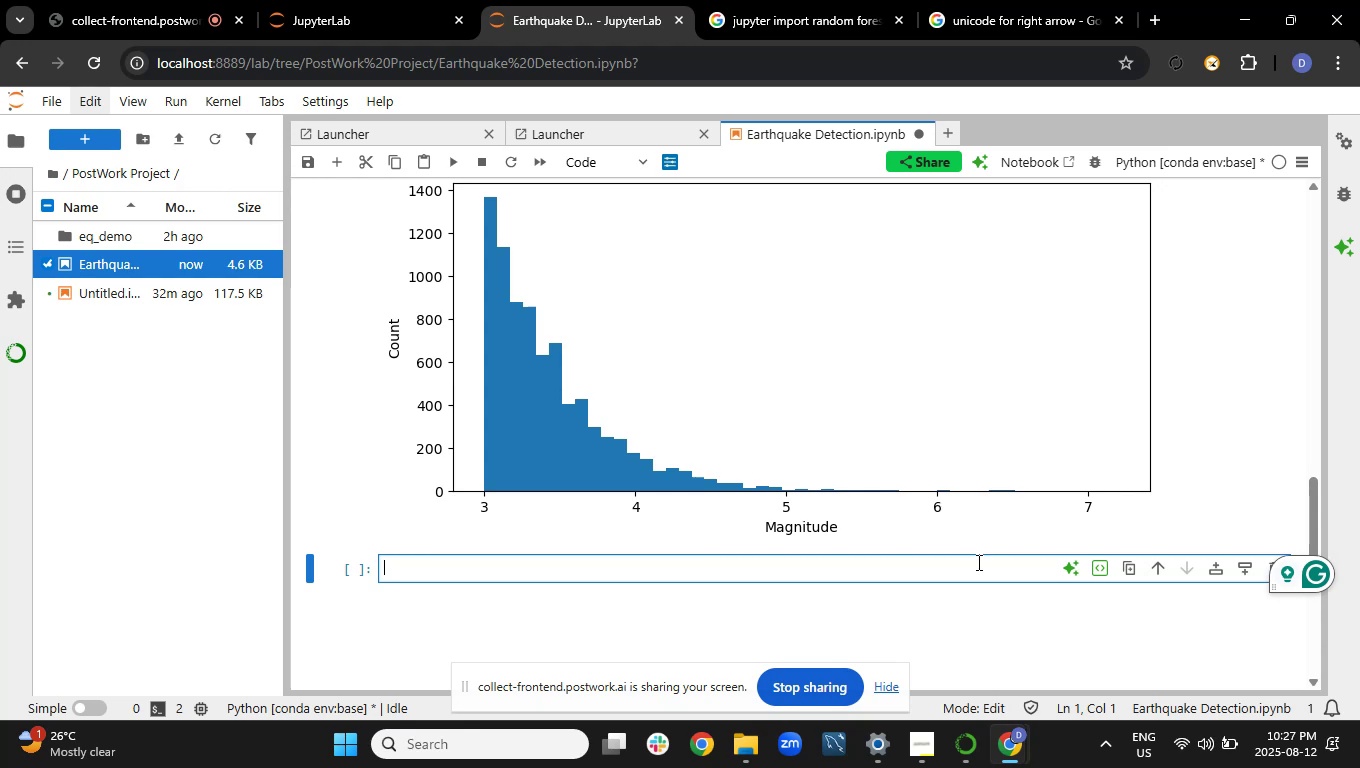 
wait(7.14)
 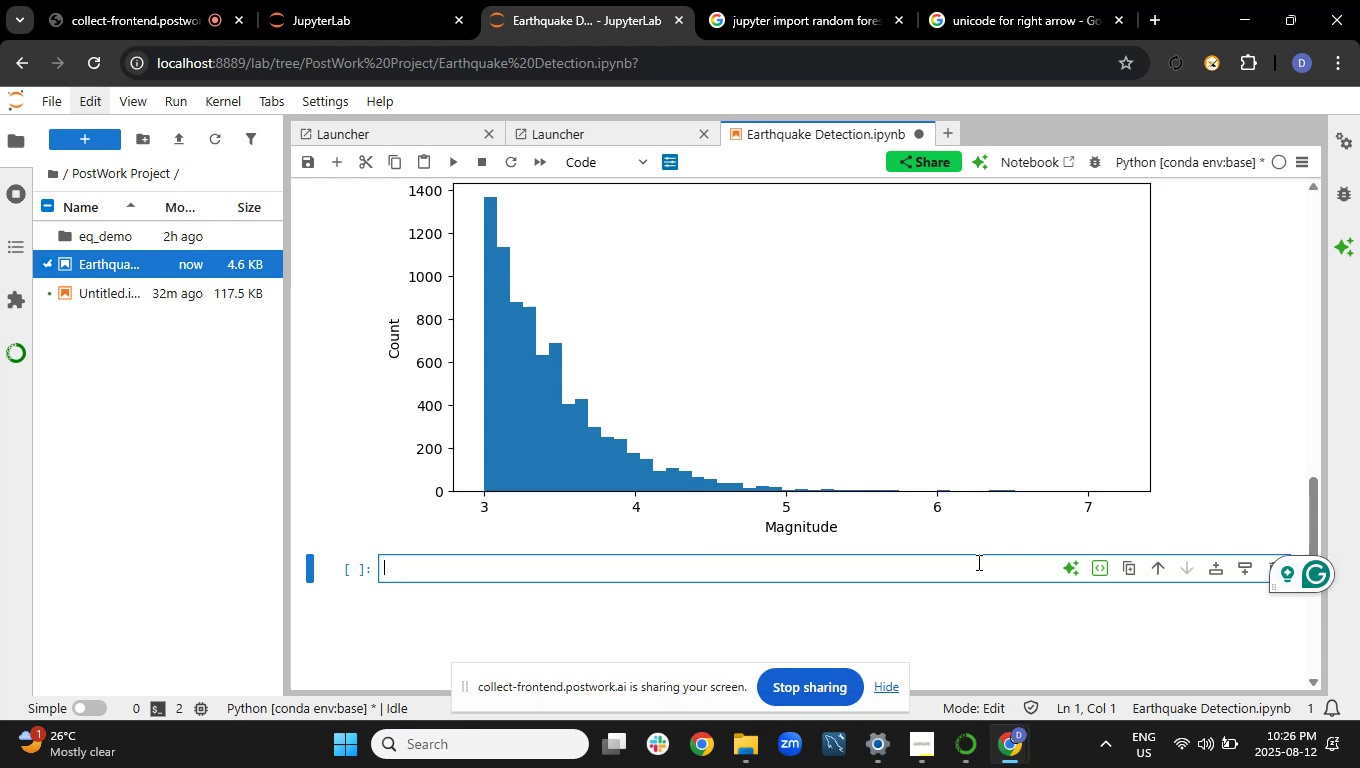 
type(#Events per day)
 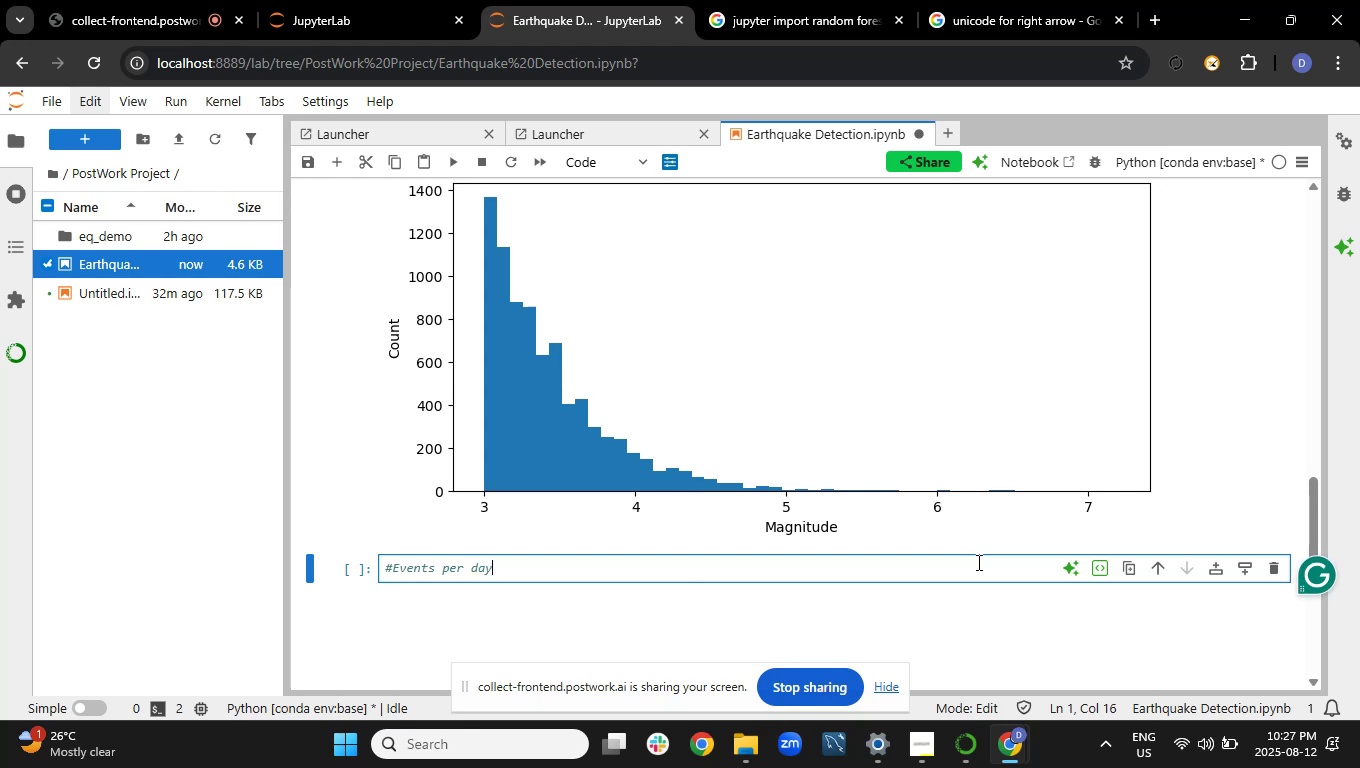 
key(Enter)
 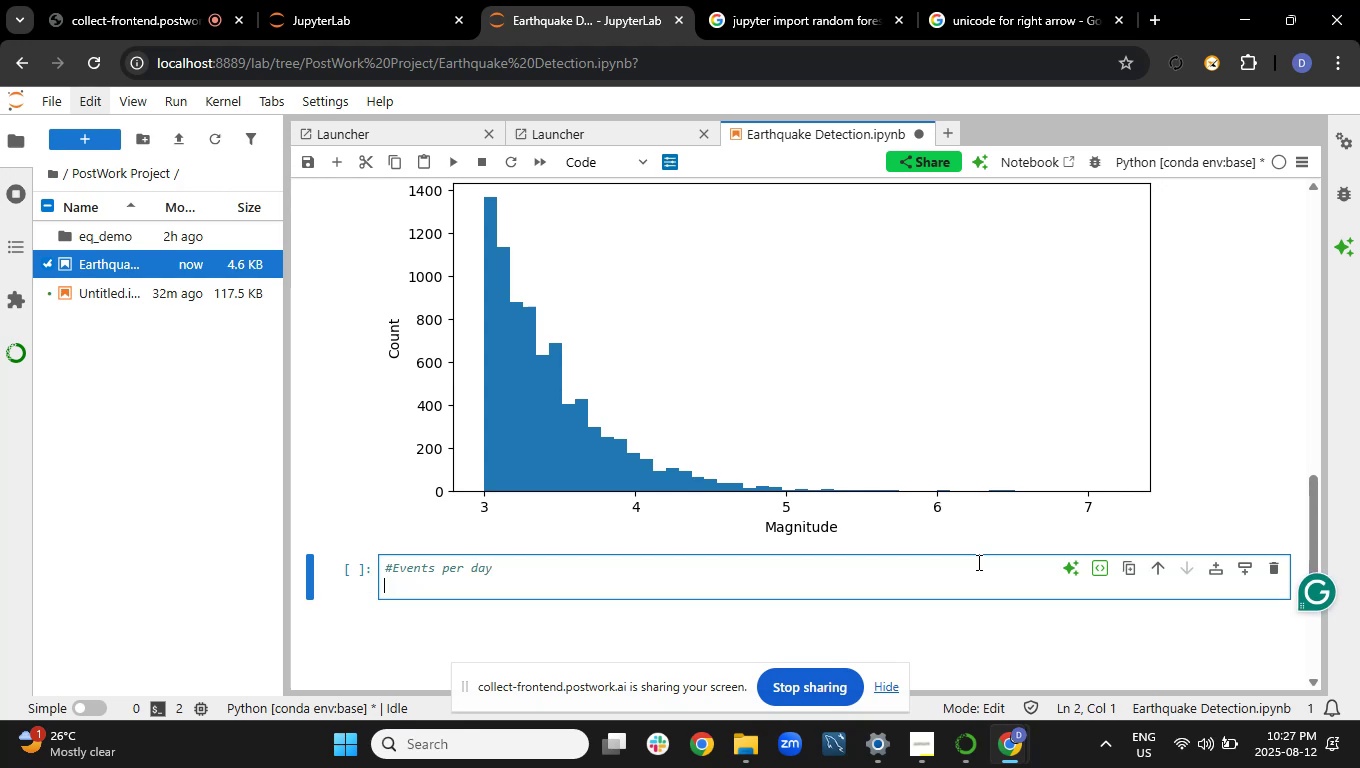 
type(daily = df.set_index("time"). resample("D"). size())
 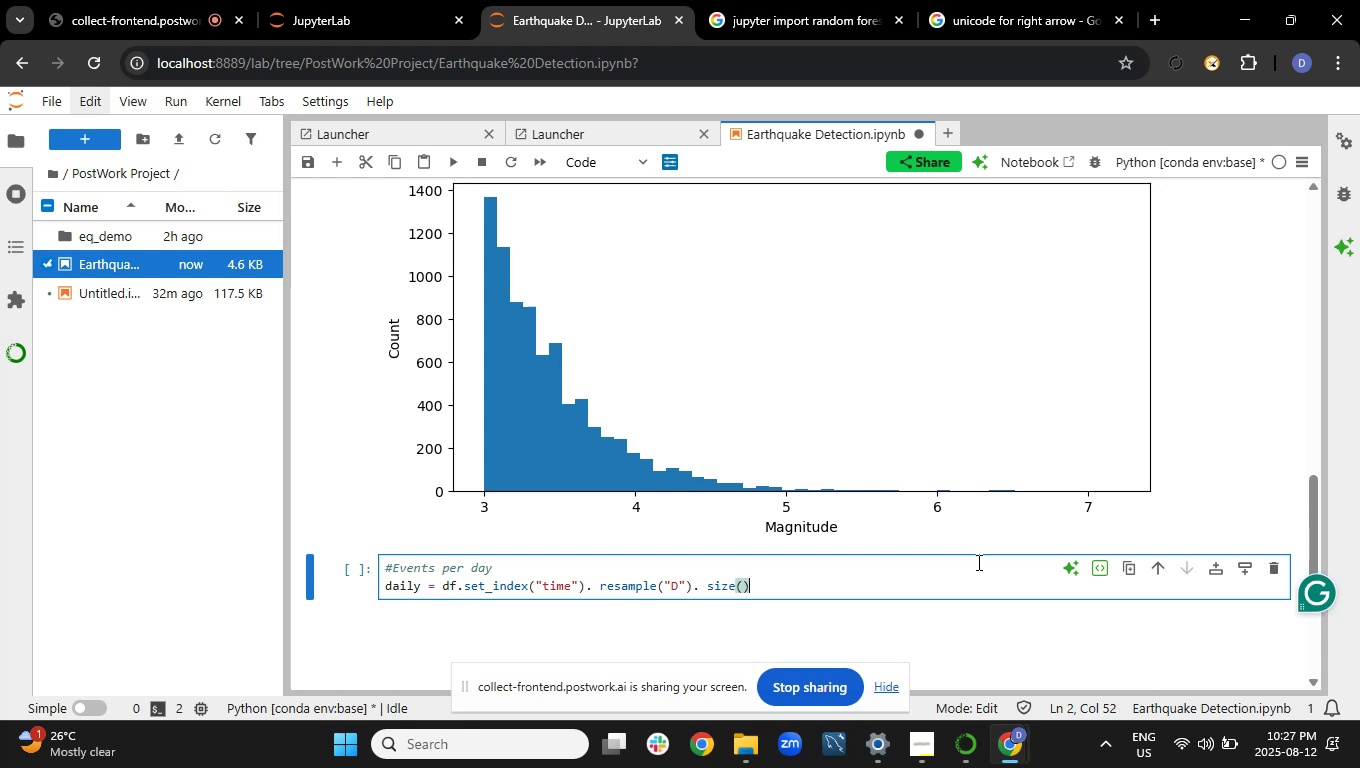 
key(Enter)
 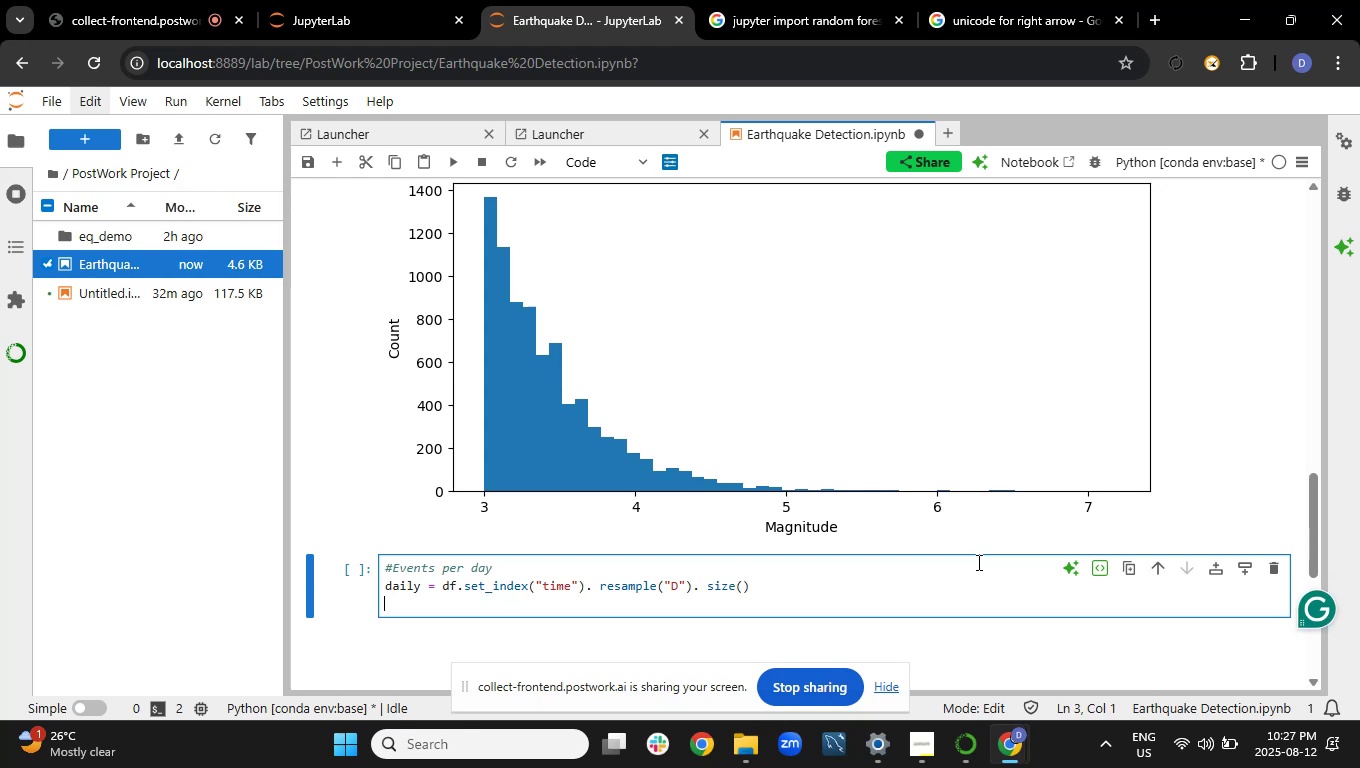 
type(da)
key(Backspace)
type(aily.plot(title= "Events per day"))
 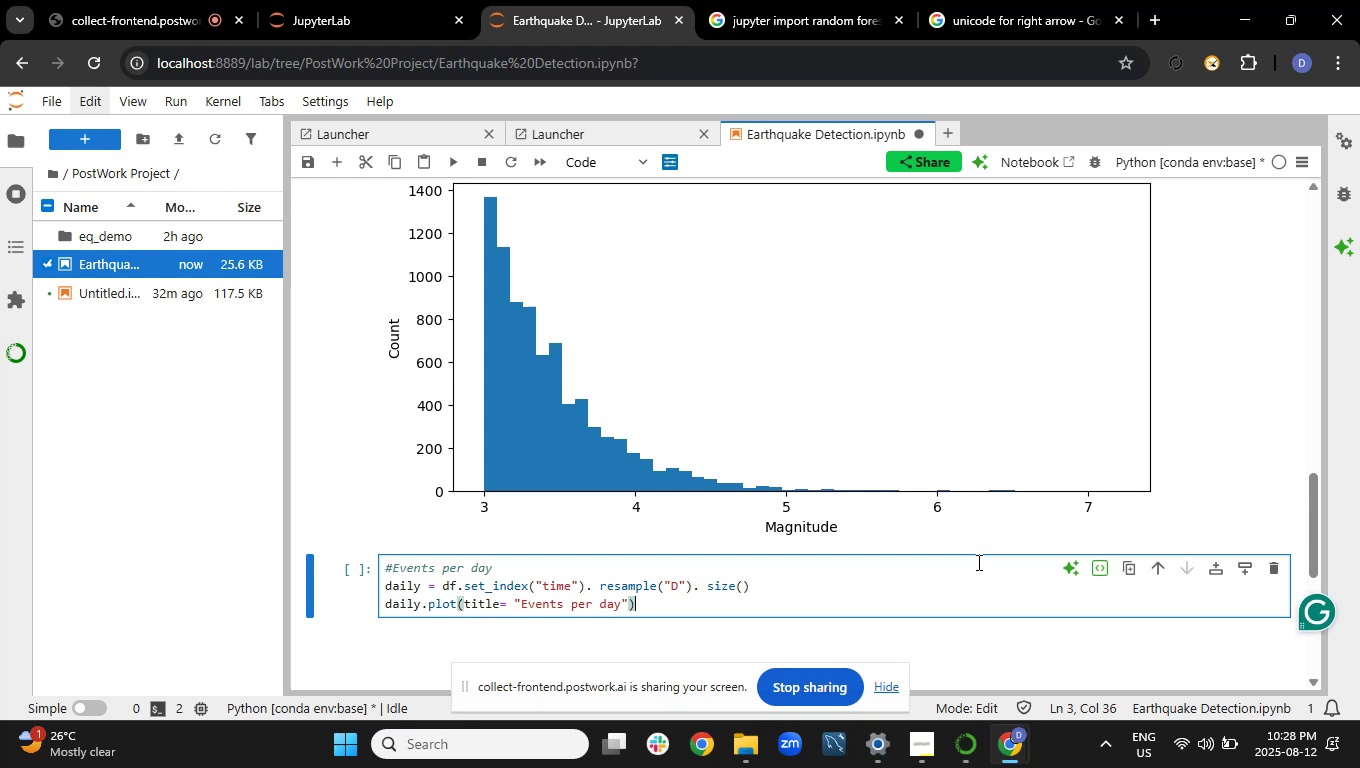 
key(Enter)
 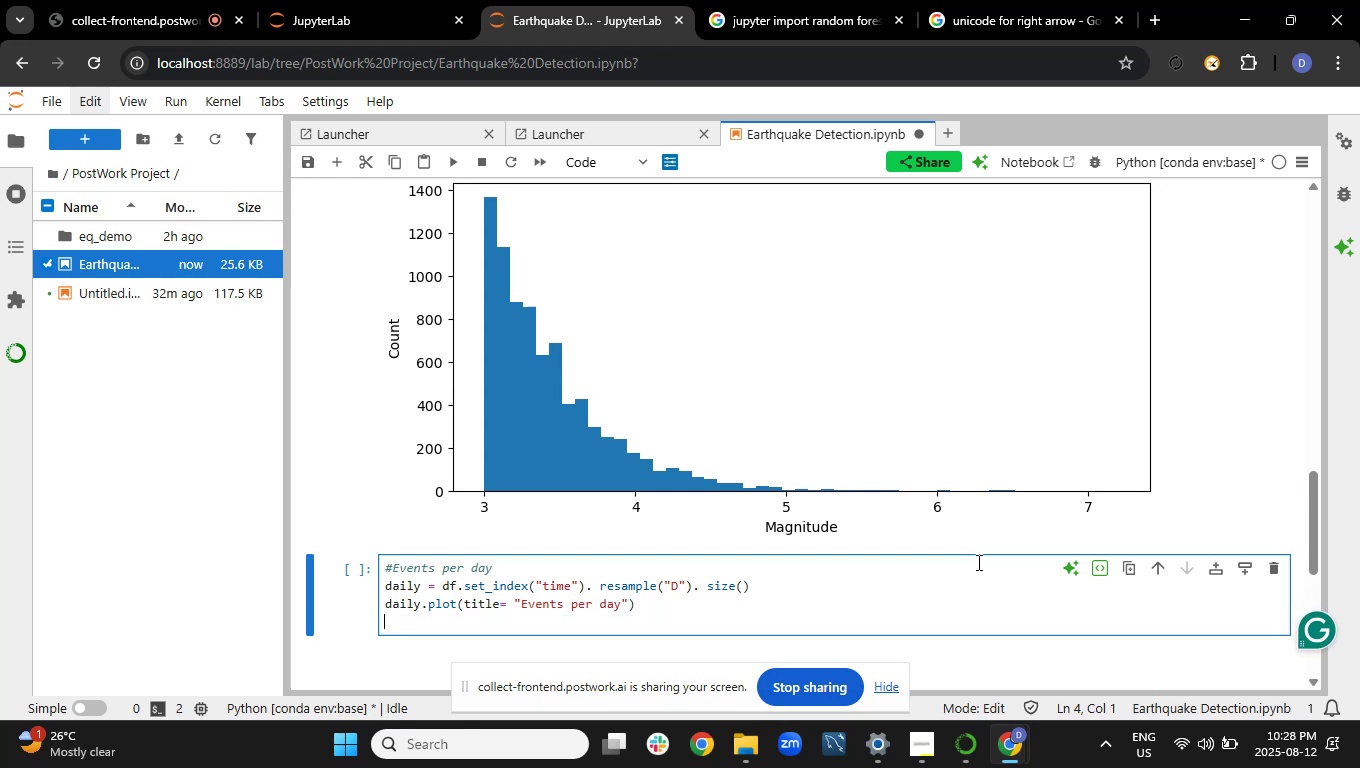 
type(plt.xlabel("Date"))
 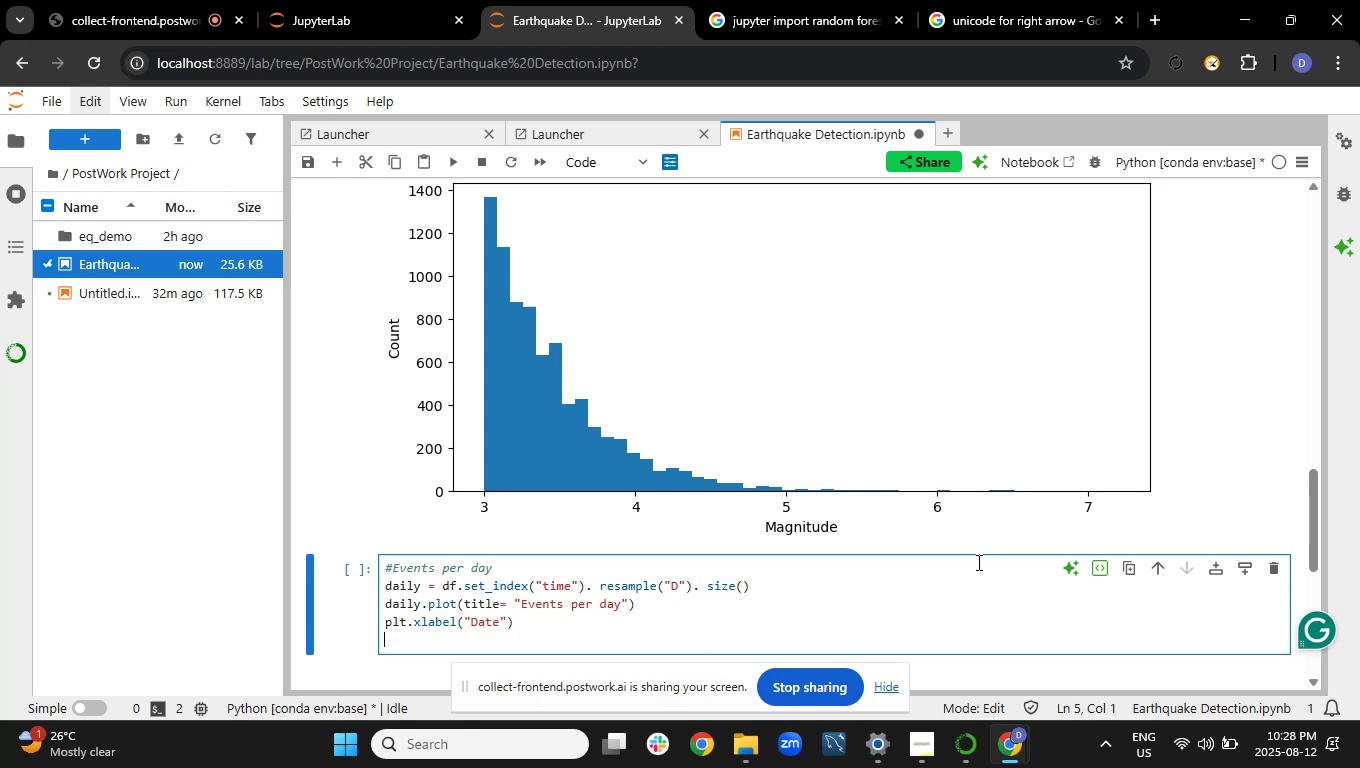 
 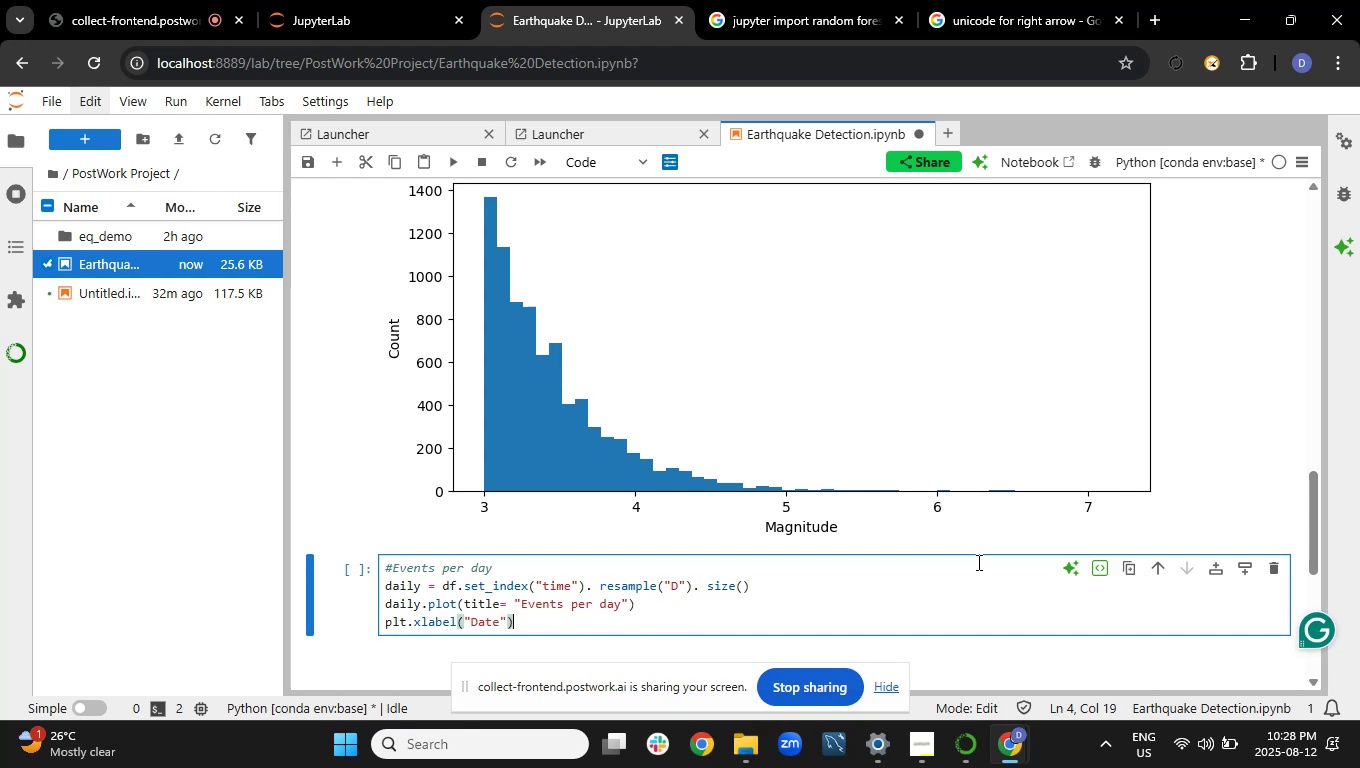 
key(Enter)
 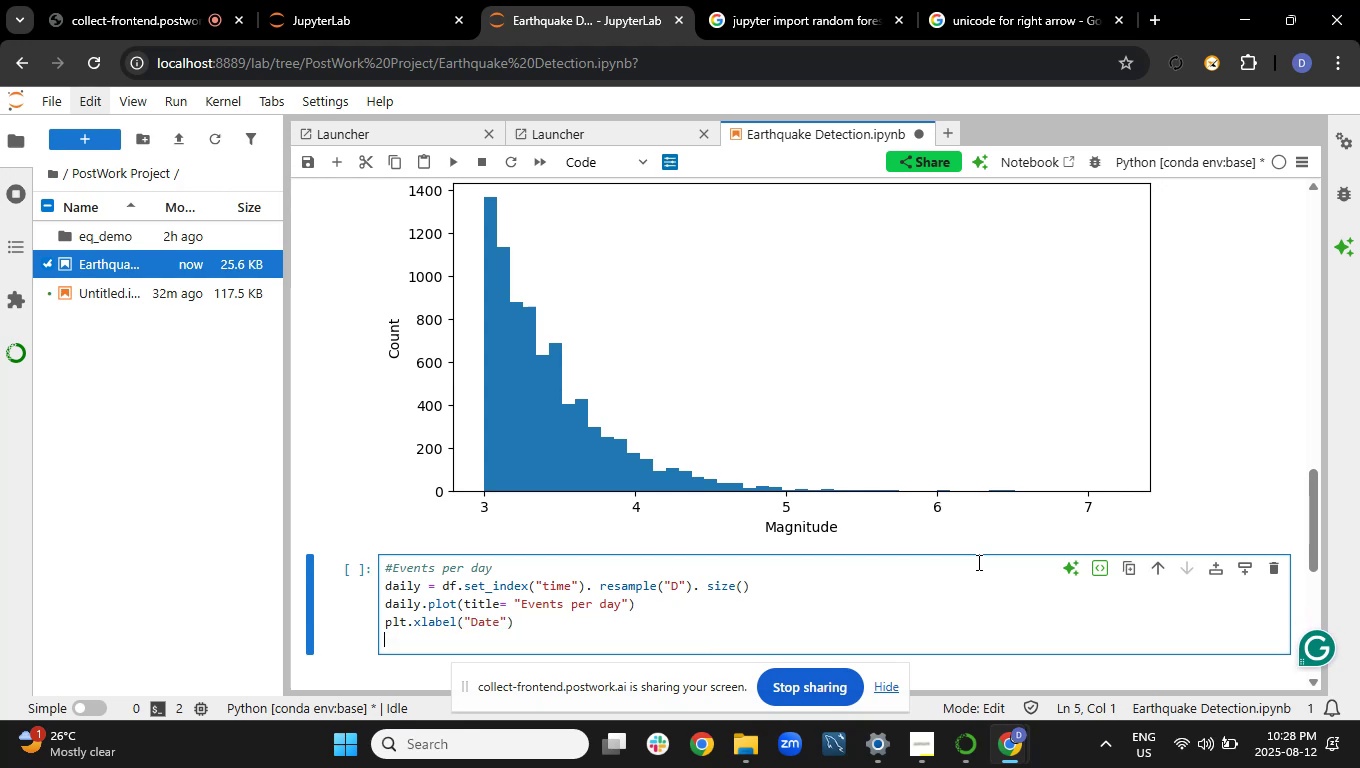 
type(plt.ylabel("Cound)
key(Backspace)
type(t/day"))
 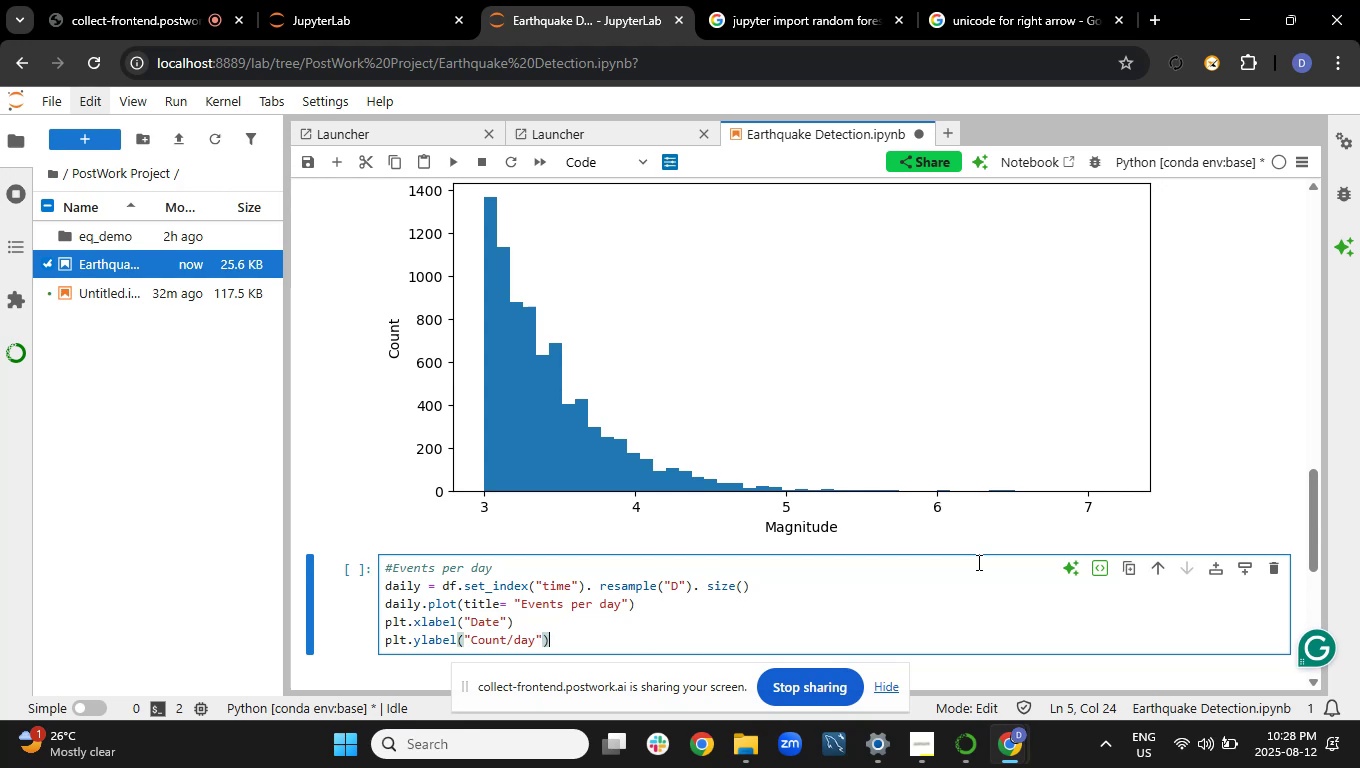 
key(Enter)
 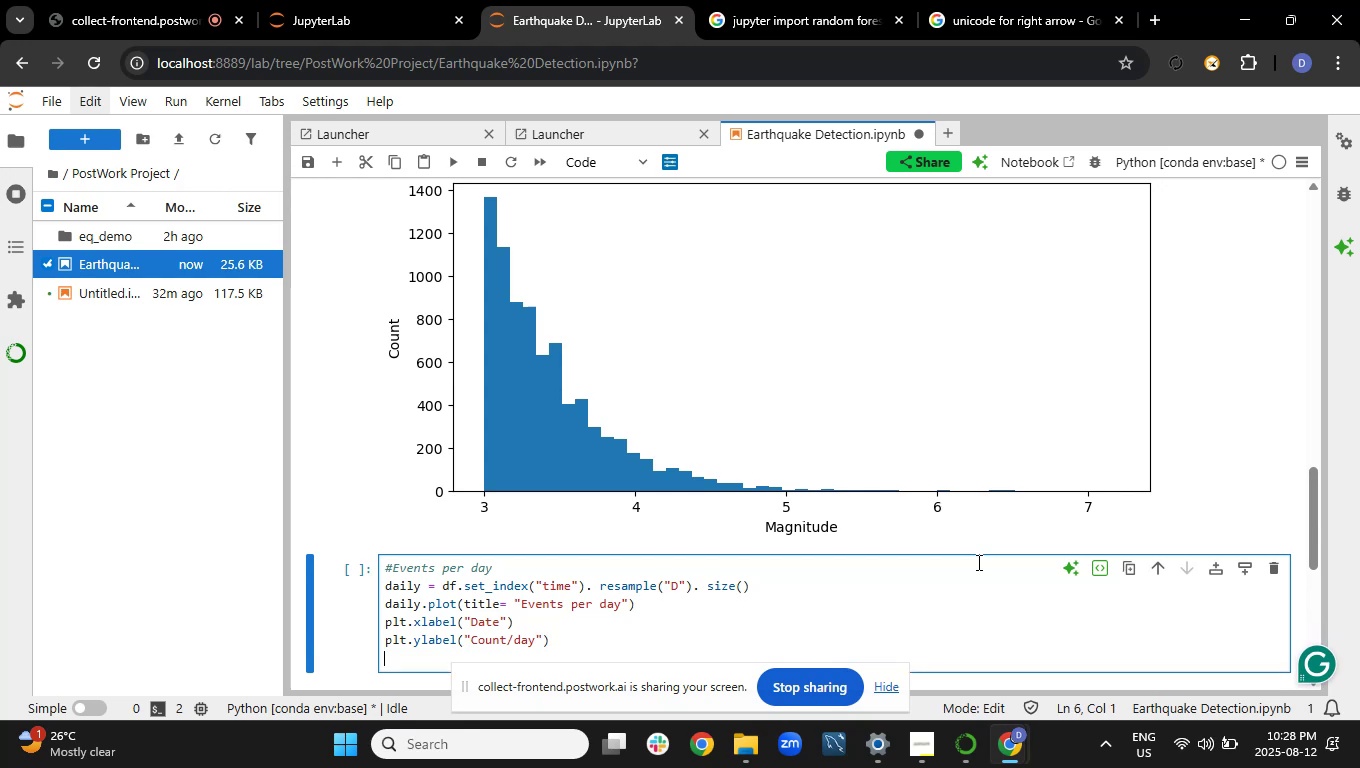 
type(plt.show())
 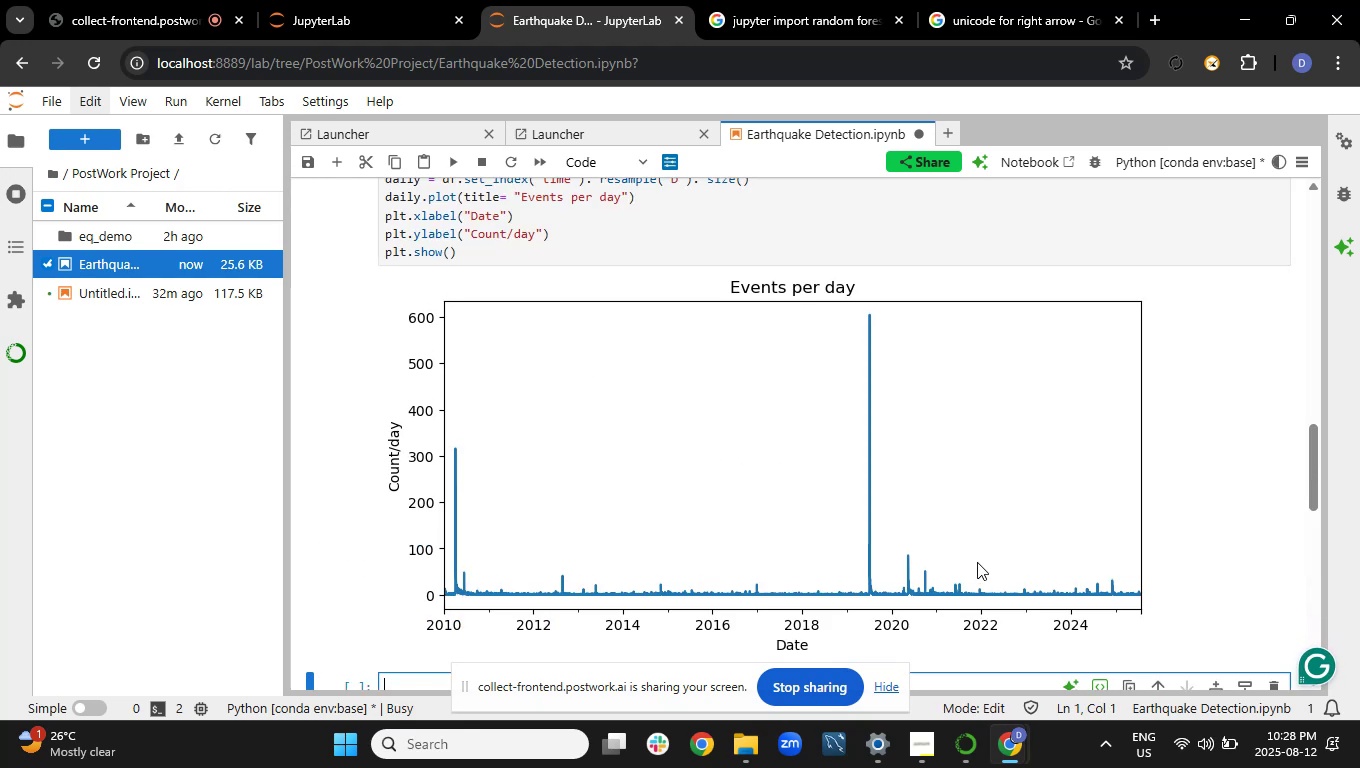 
 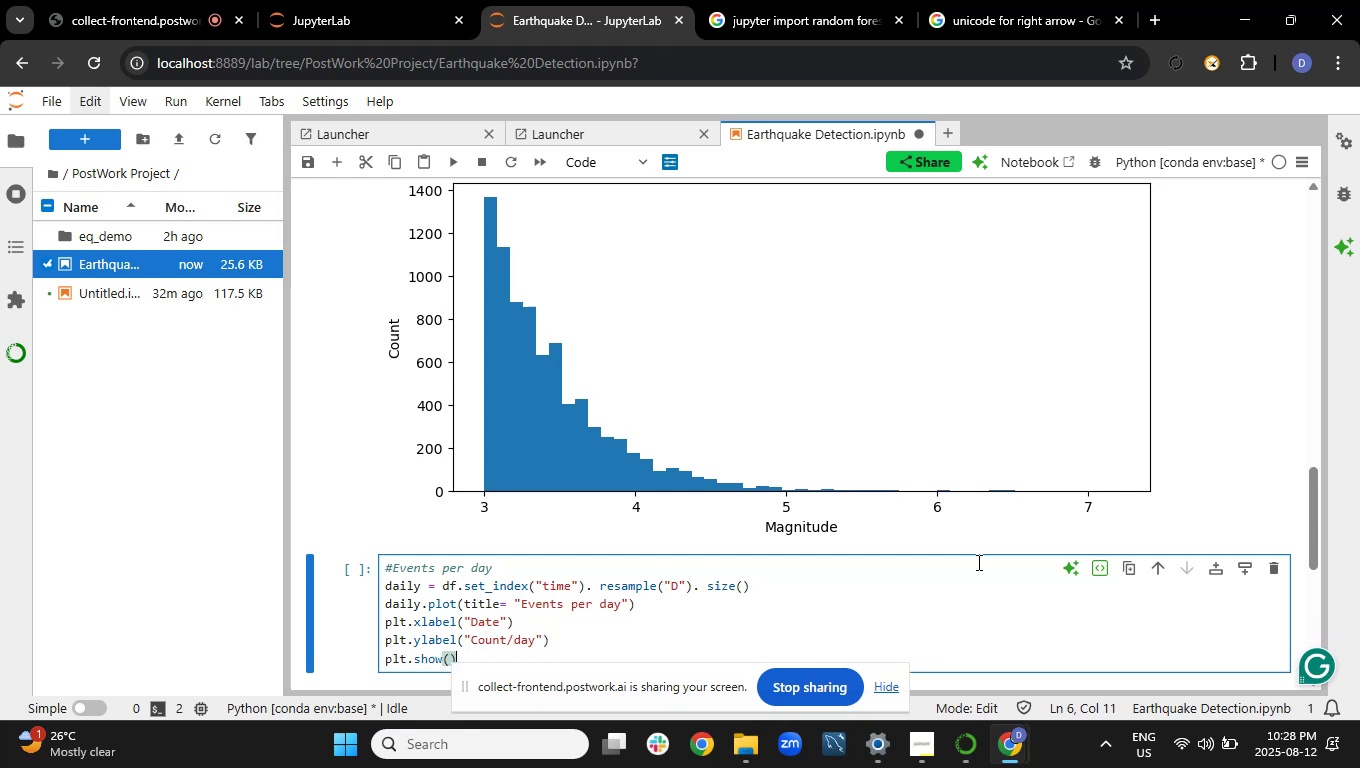 
key(Shift+Enter)
 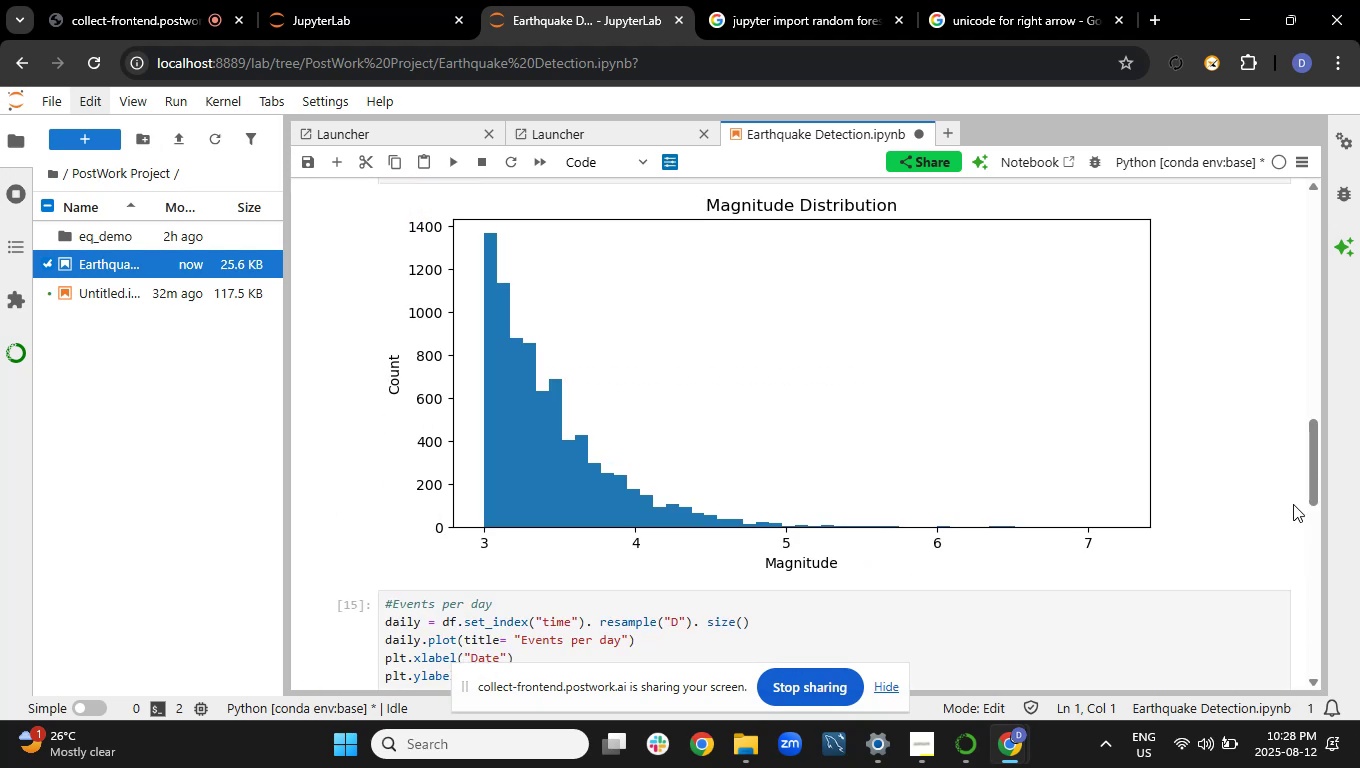 
left_click_drag(start_coordinate=[1316, 478], to_coordinate=[1289, 572])
 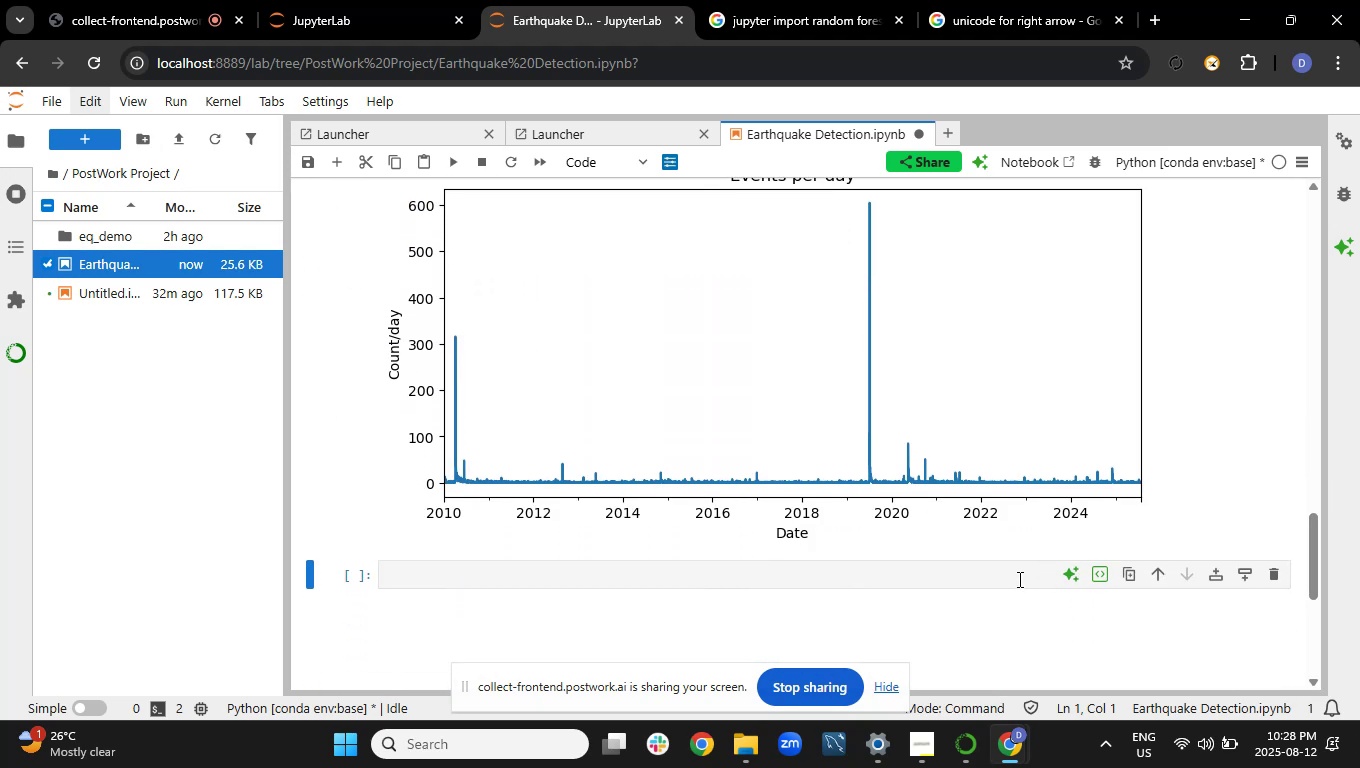 
left_click([1018, 579])
 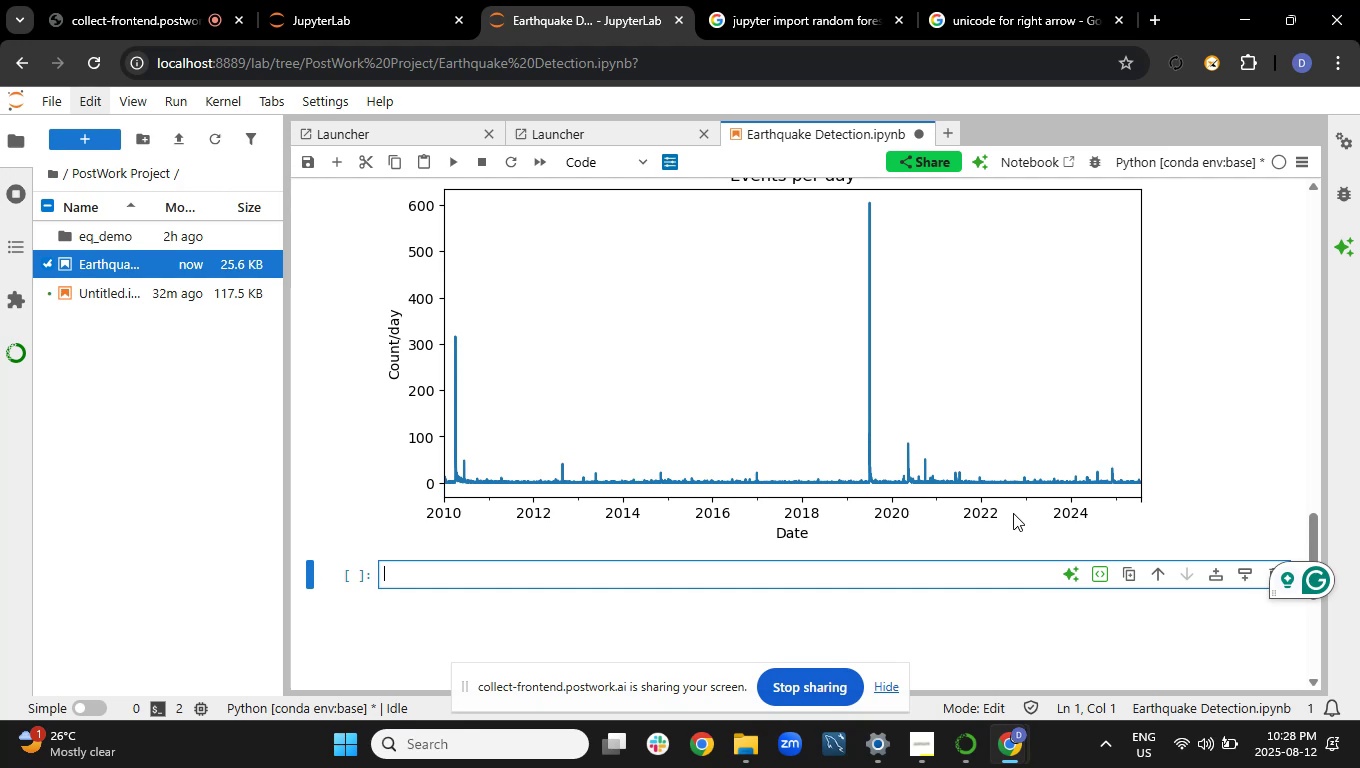 
wait(6.5)
 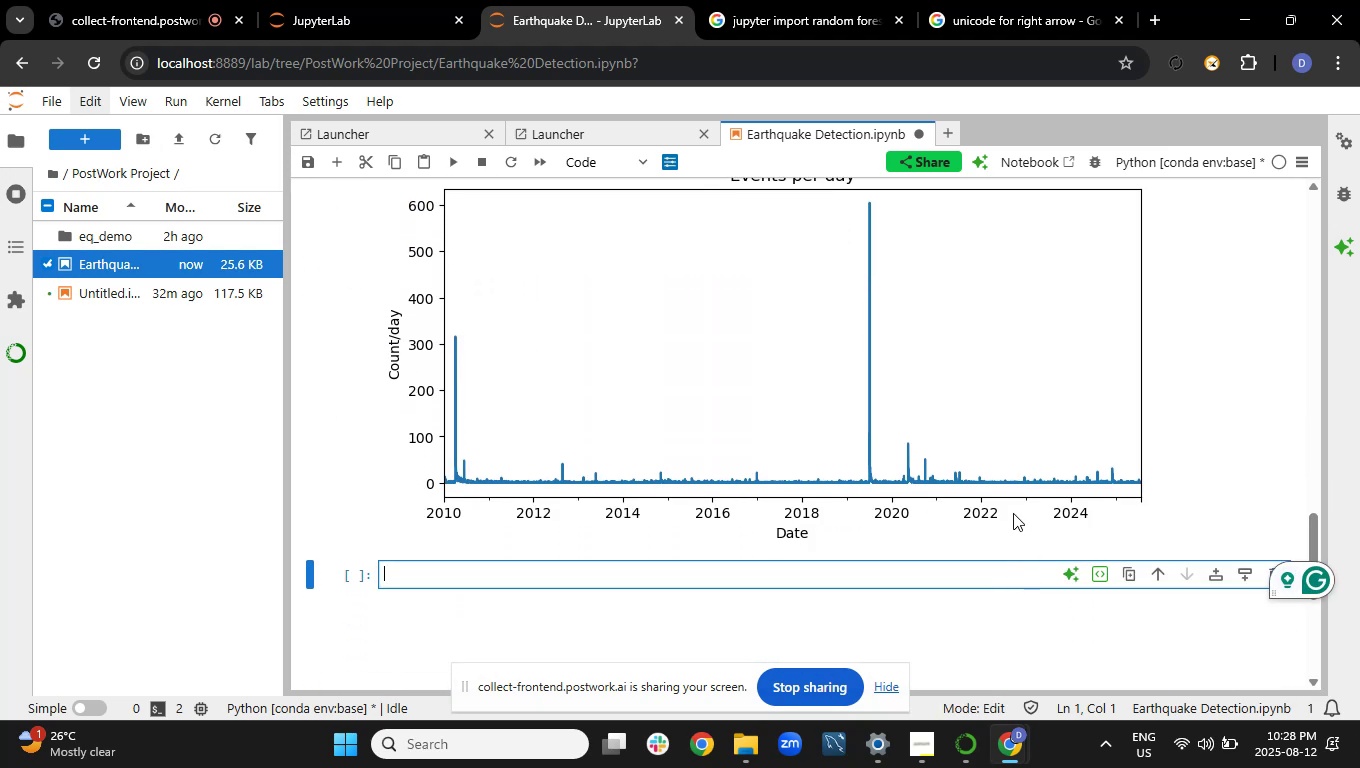 
type(#Spatial Scatter (sample to avoid overplotting))
 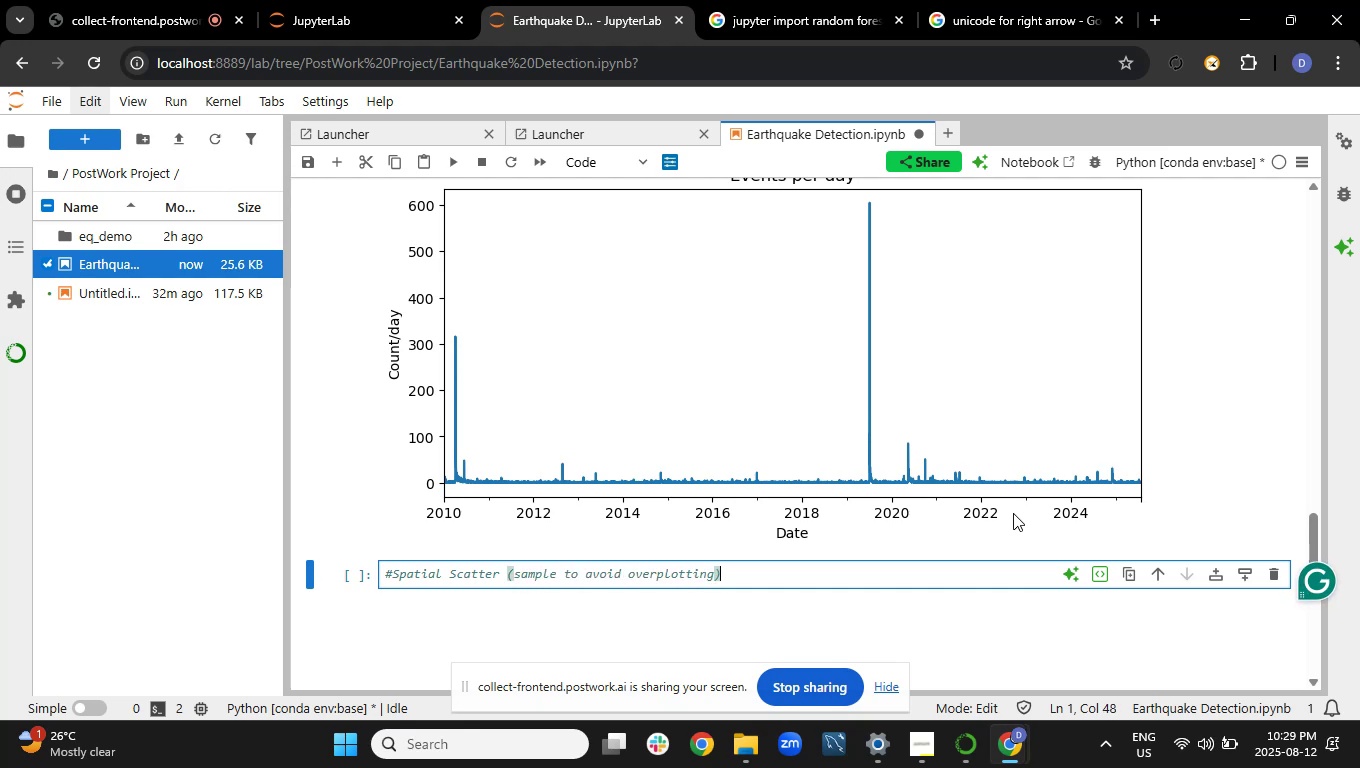 
key(Enter)
 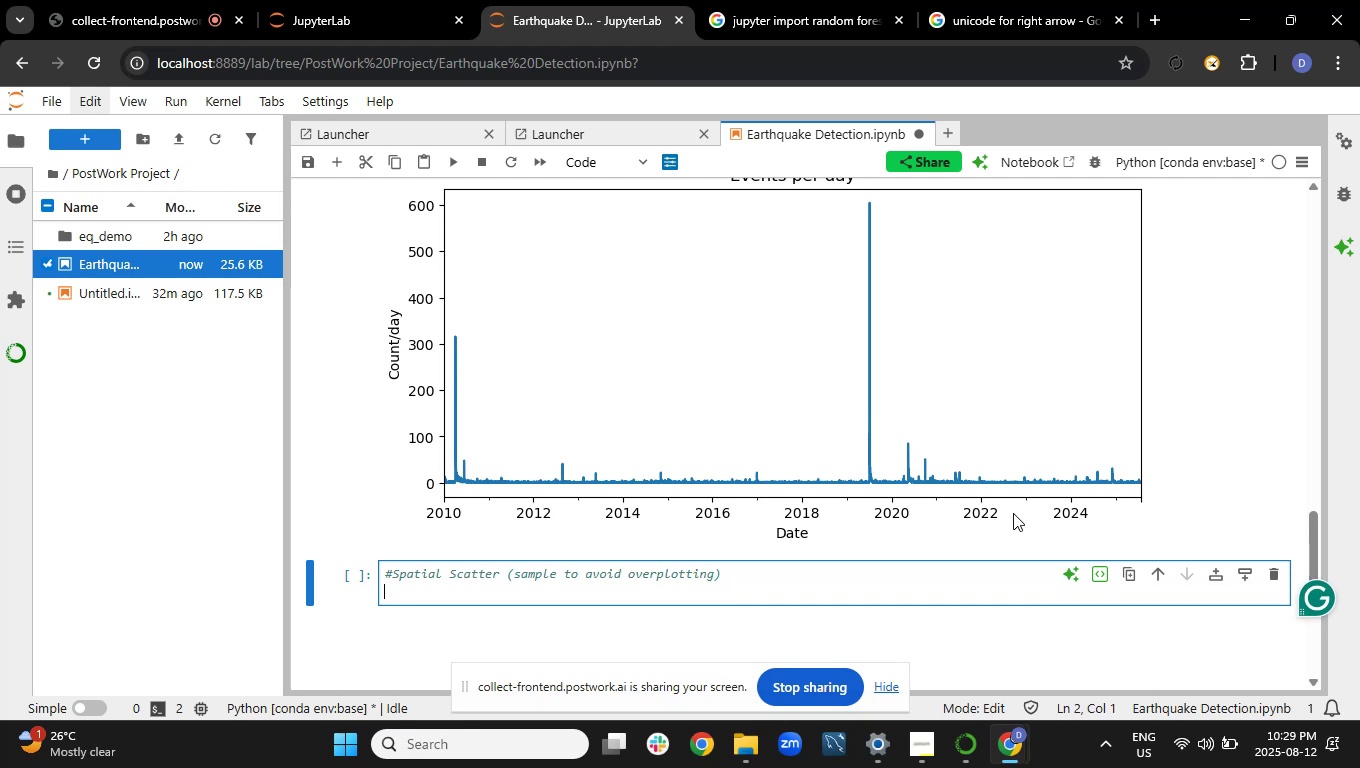 
type(sample = df.sample(min(5000, len(df), random_state=42))
 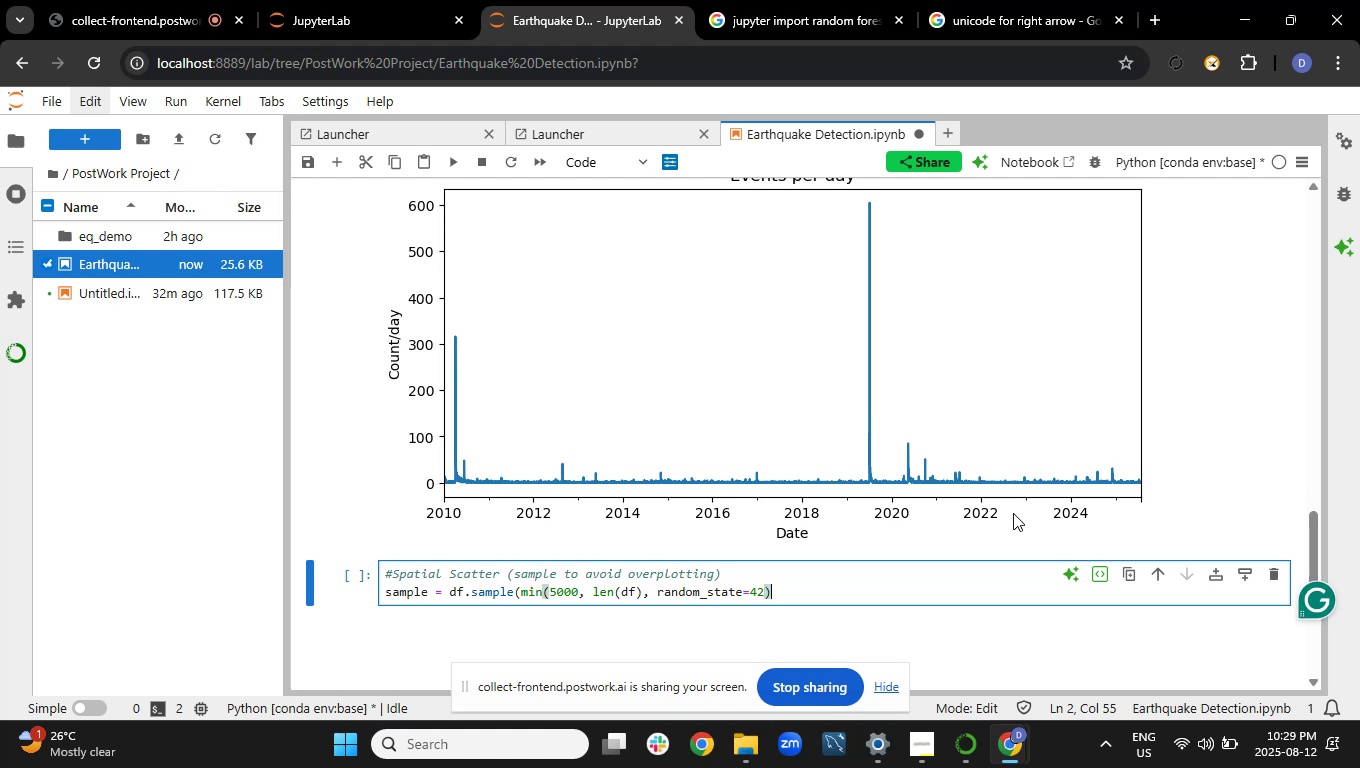 
key(Enter)
 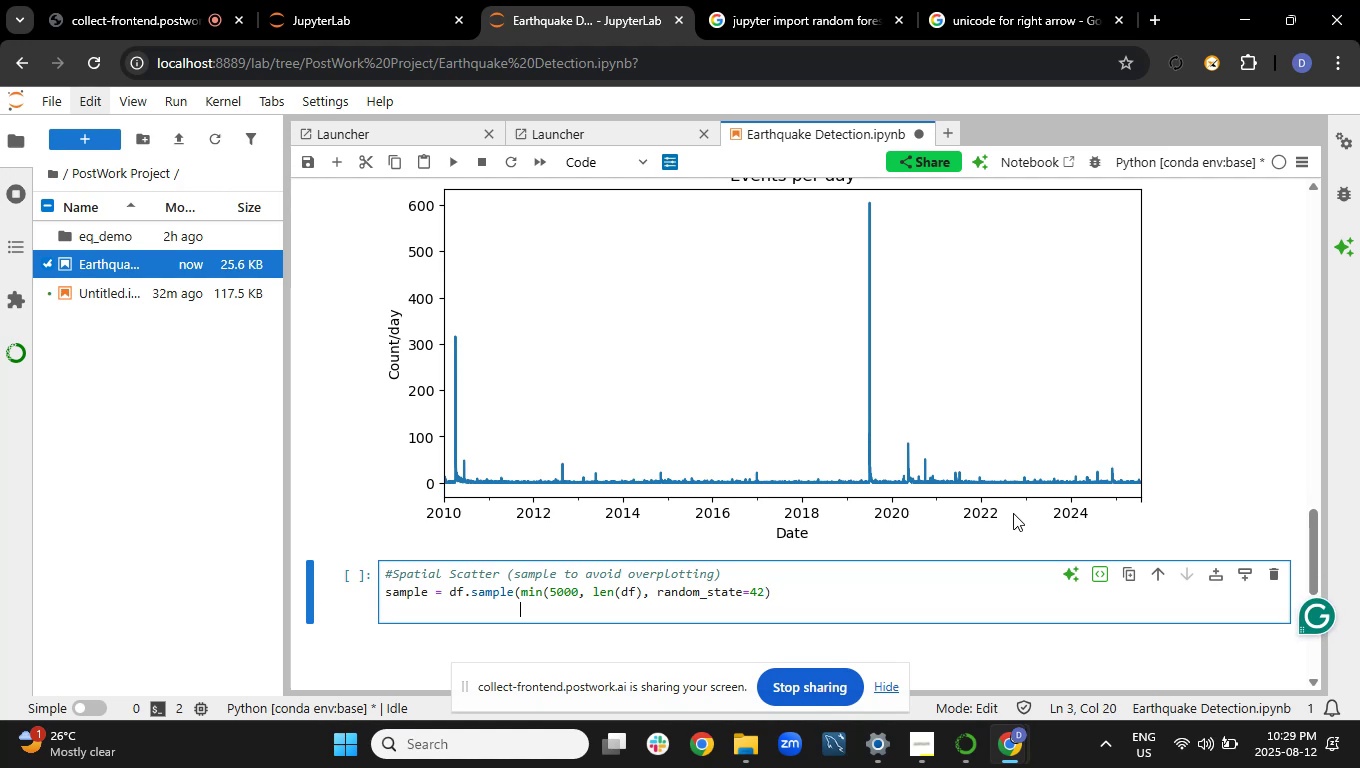 
type(plt.ttle("Spa)
 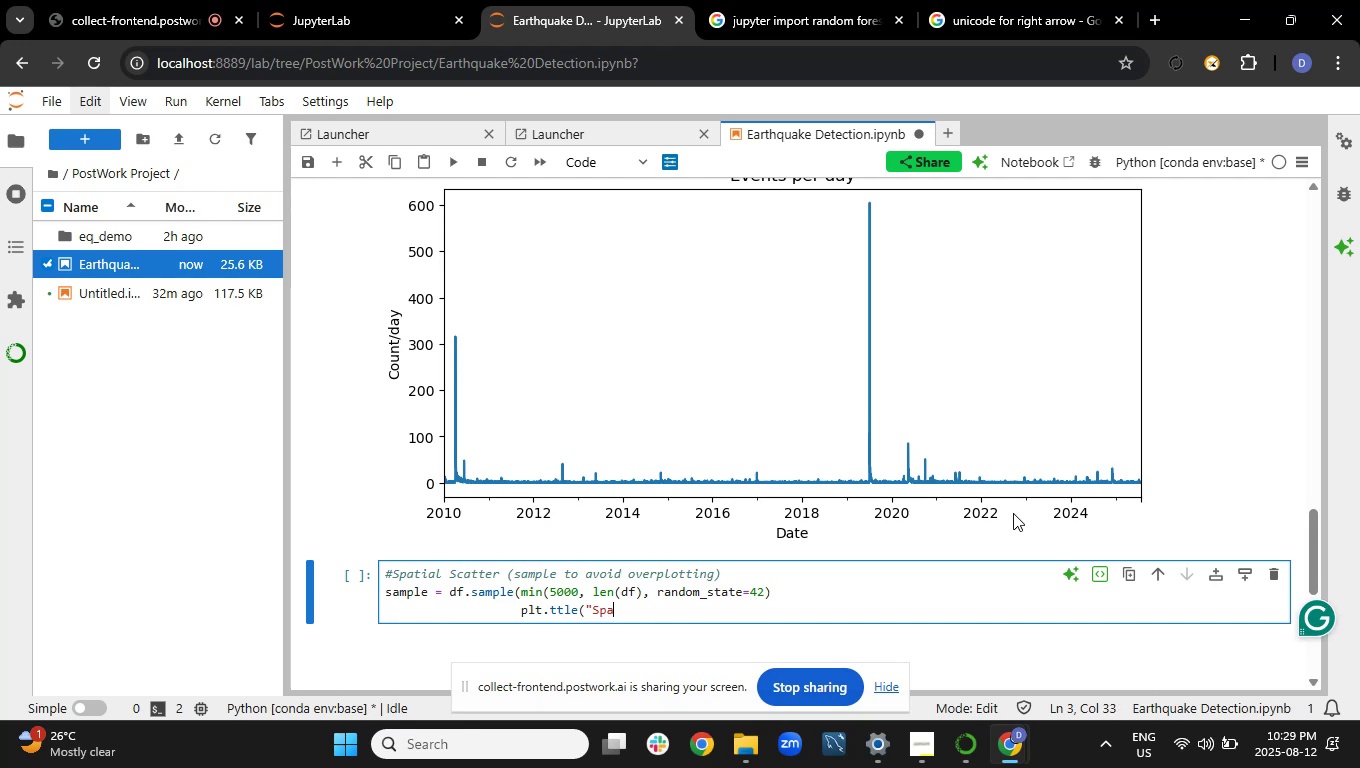 
hold_key(key=ArrowLeft, duration=0.74)
 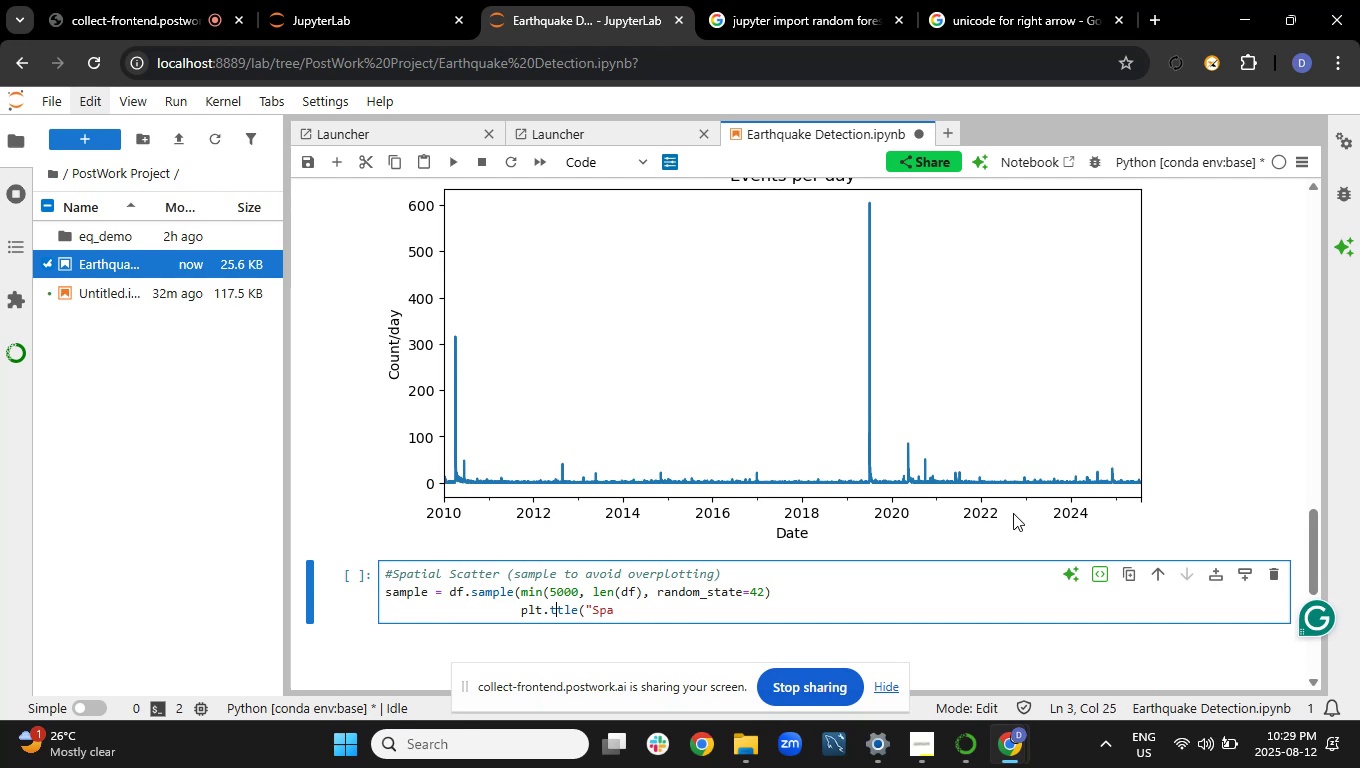 
key(ArrowLeft)
 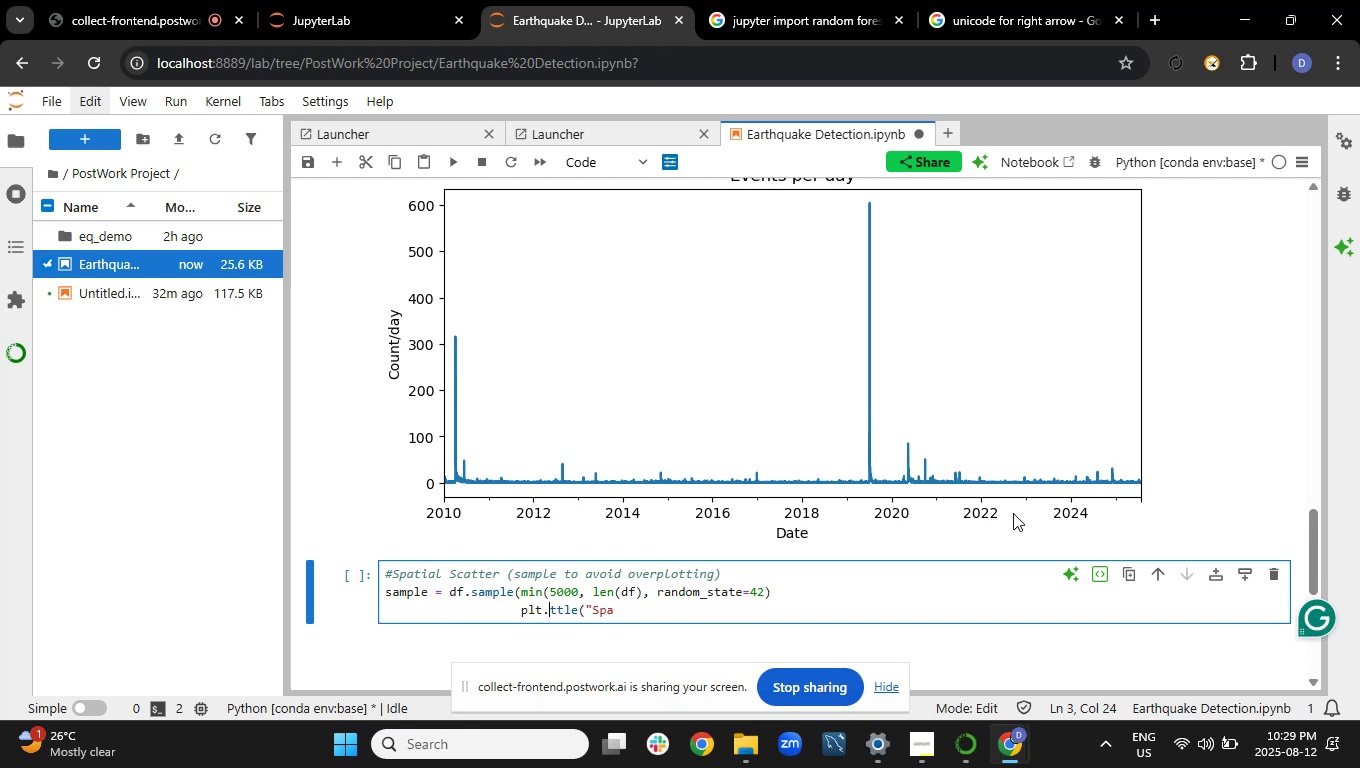 
key(ArrowLeft)
 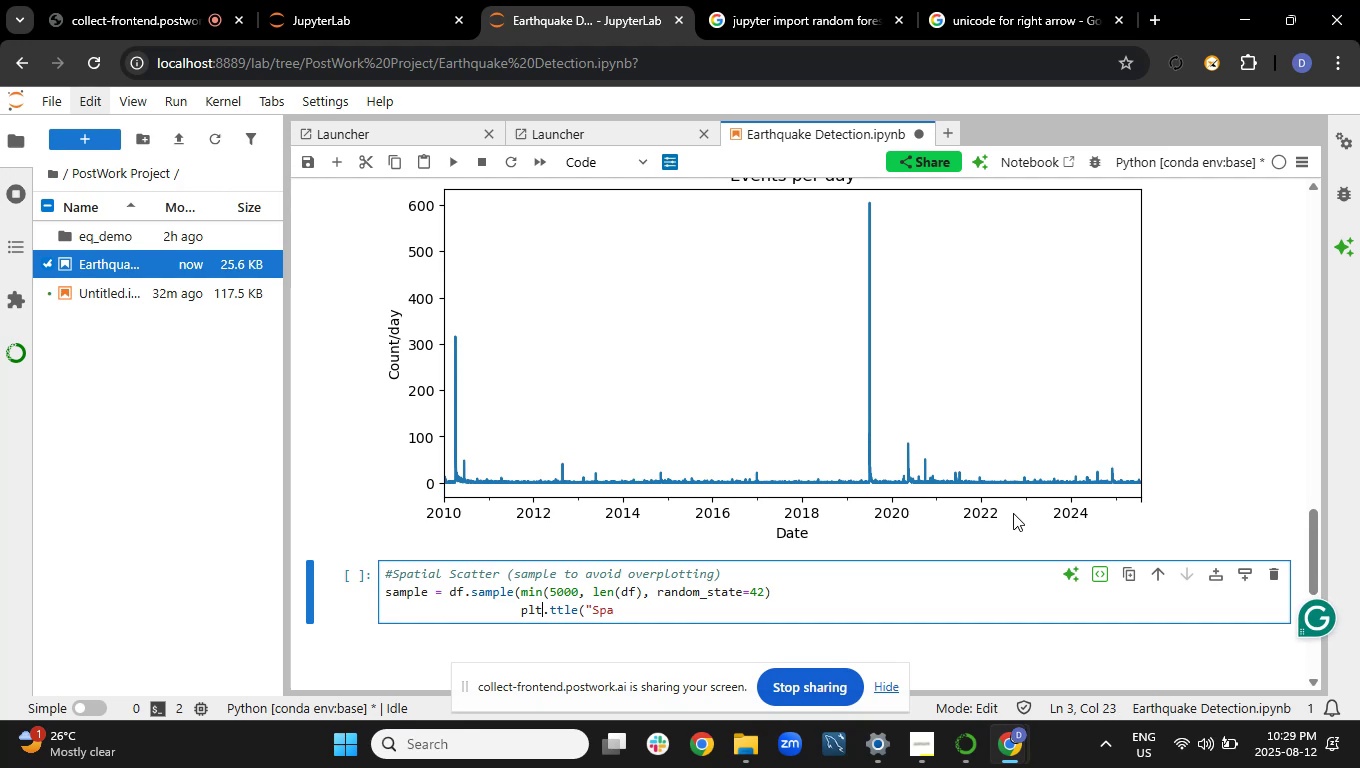 
key(ArrowLeft)
 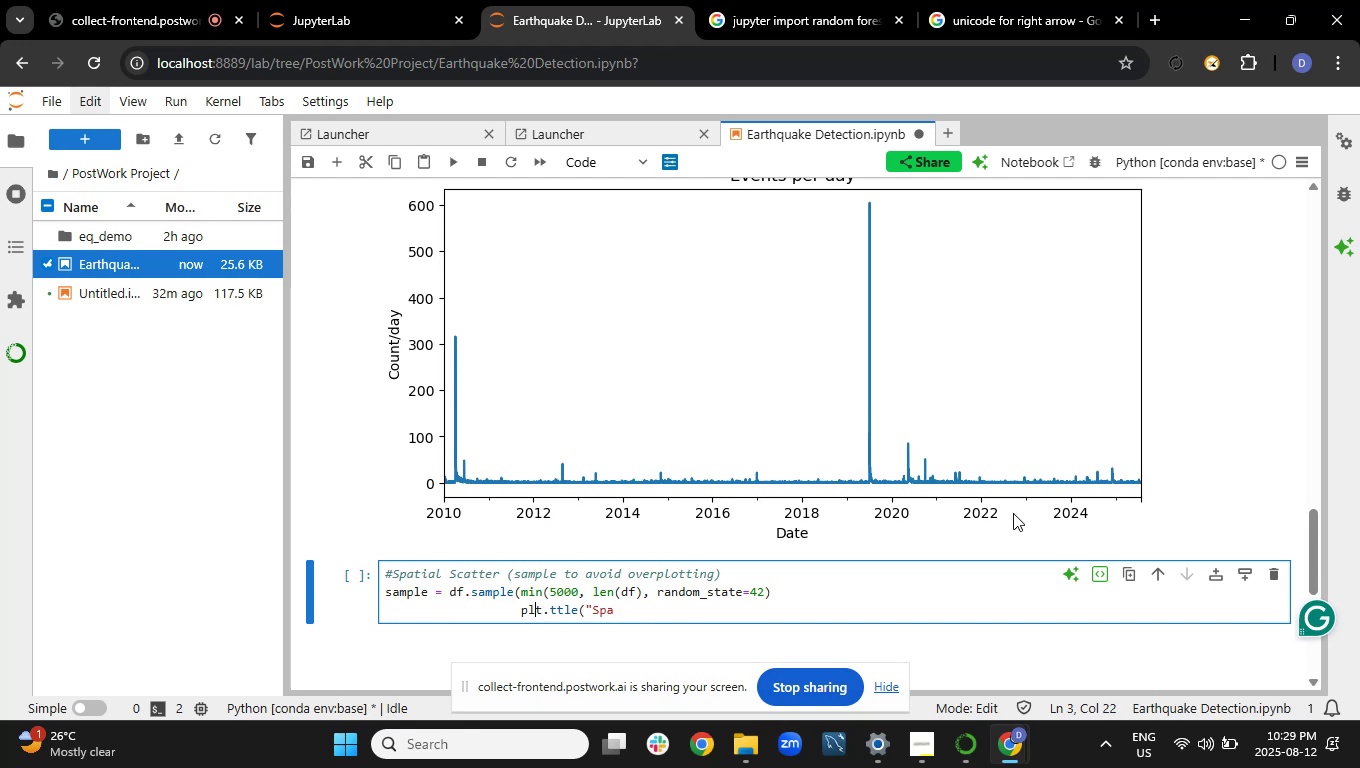 
key(ArrowLeft)
 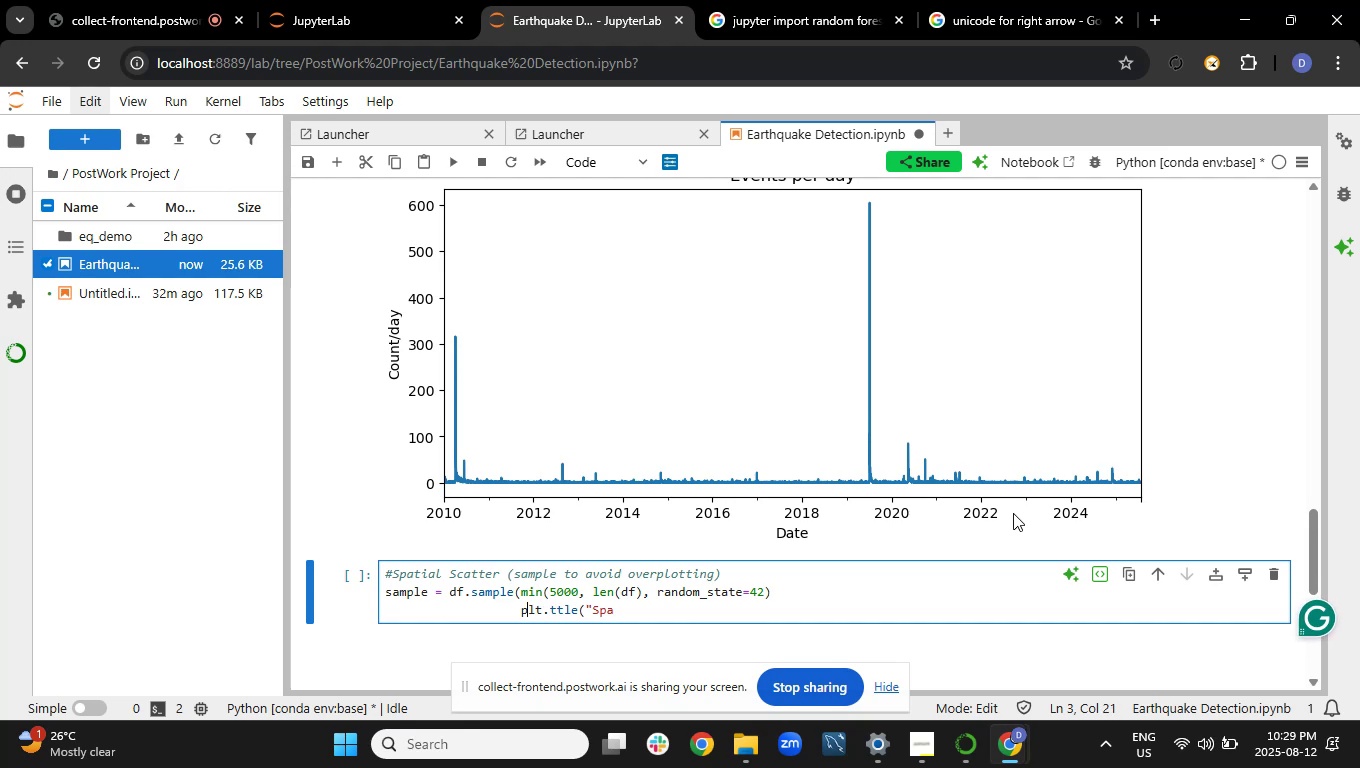 
key(ArrowLeft)
 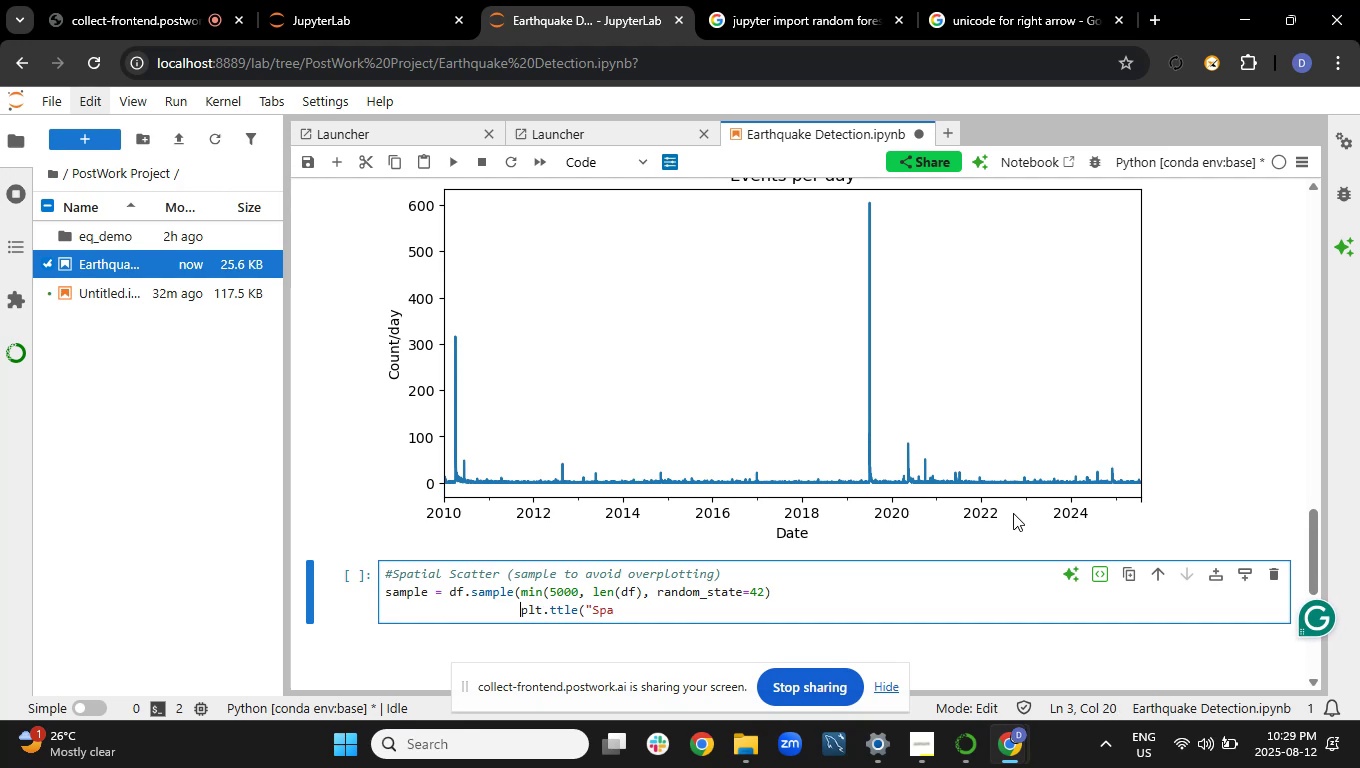 
hold_key(key=Backspace, duration=0.65)
 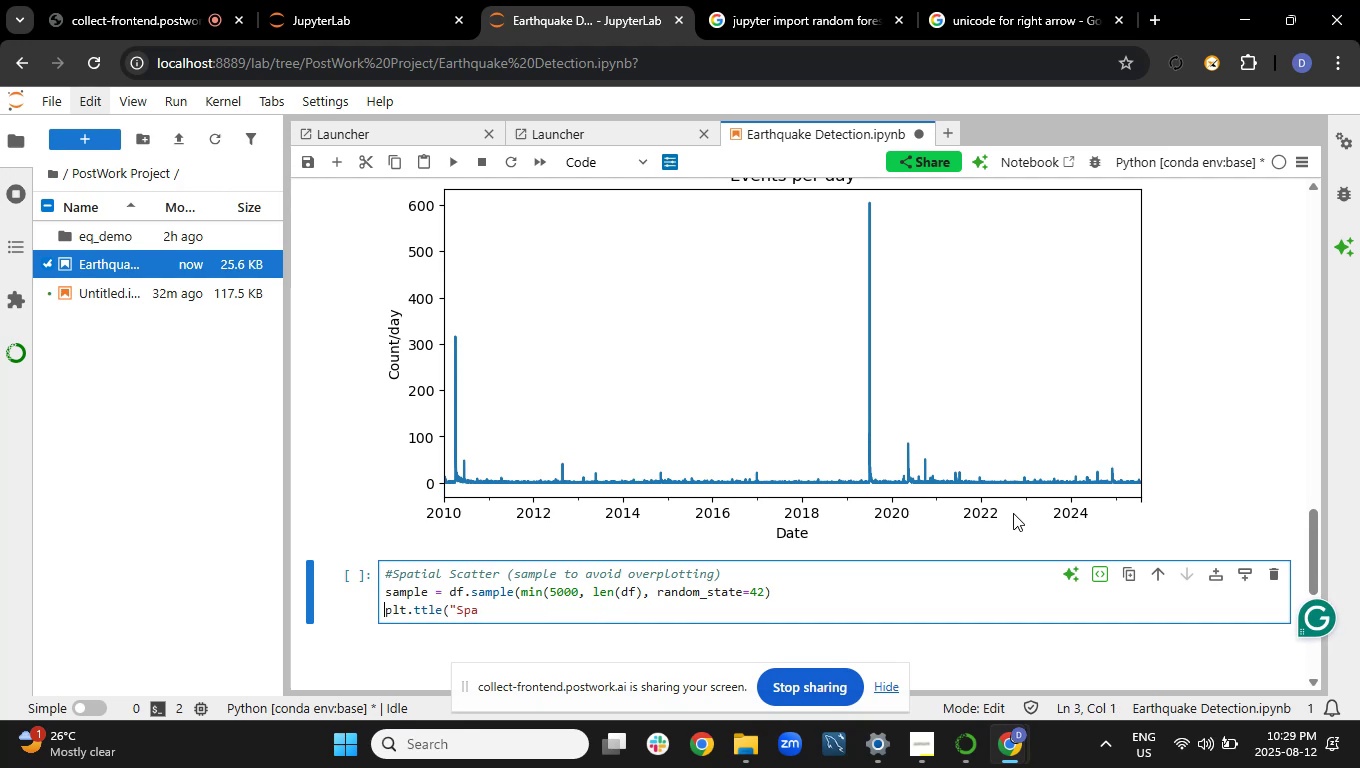 
hold_key(key=ArrowRight, duration=0.42)
 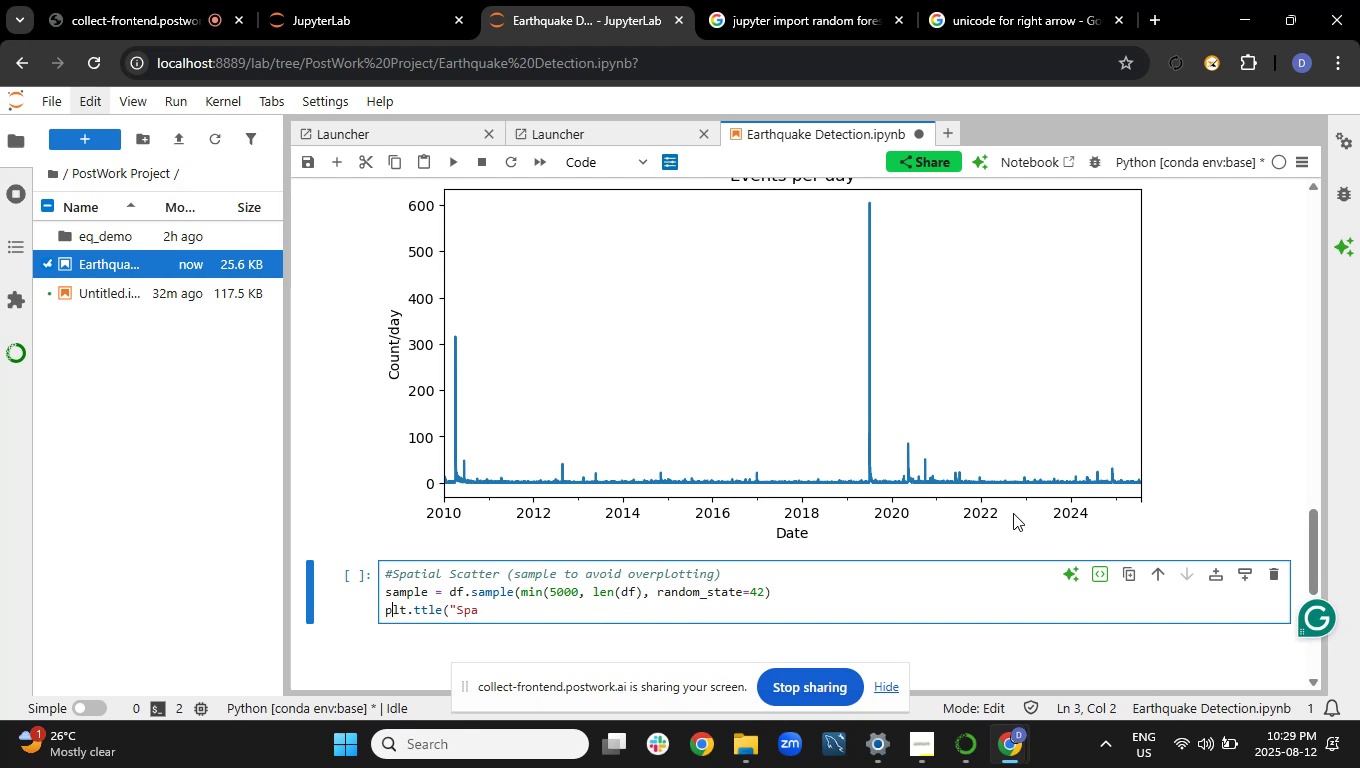 
key(ArrowRight)
 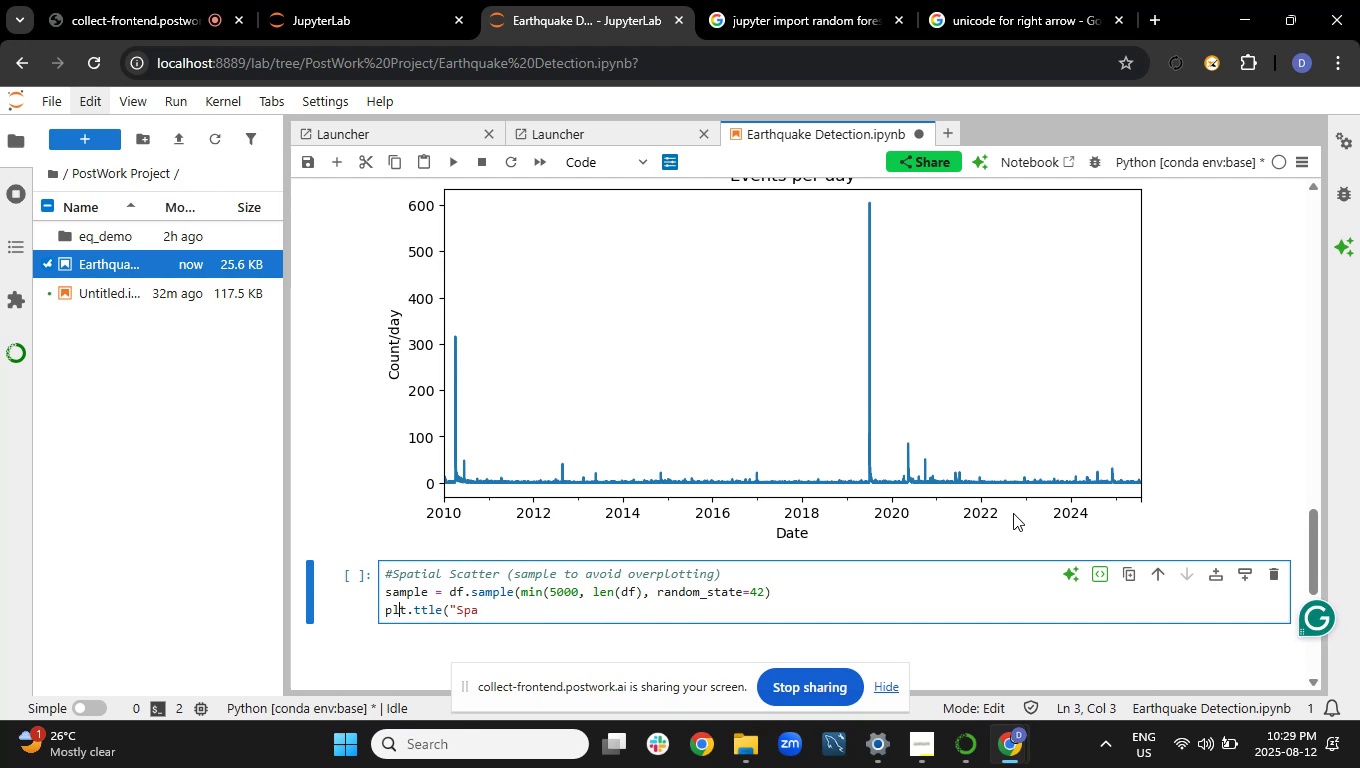 
key(ArrowRight)
 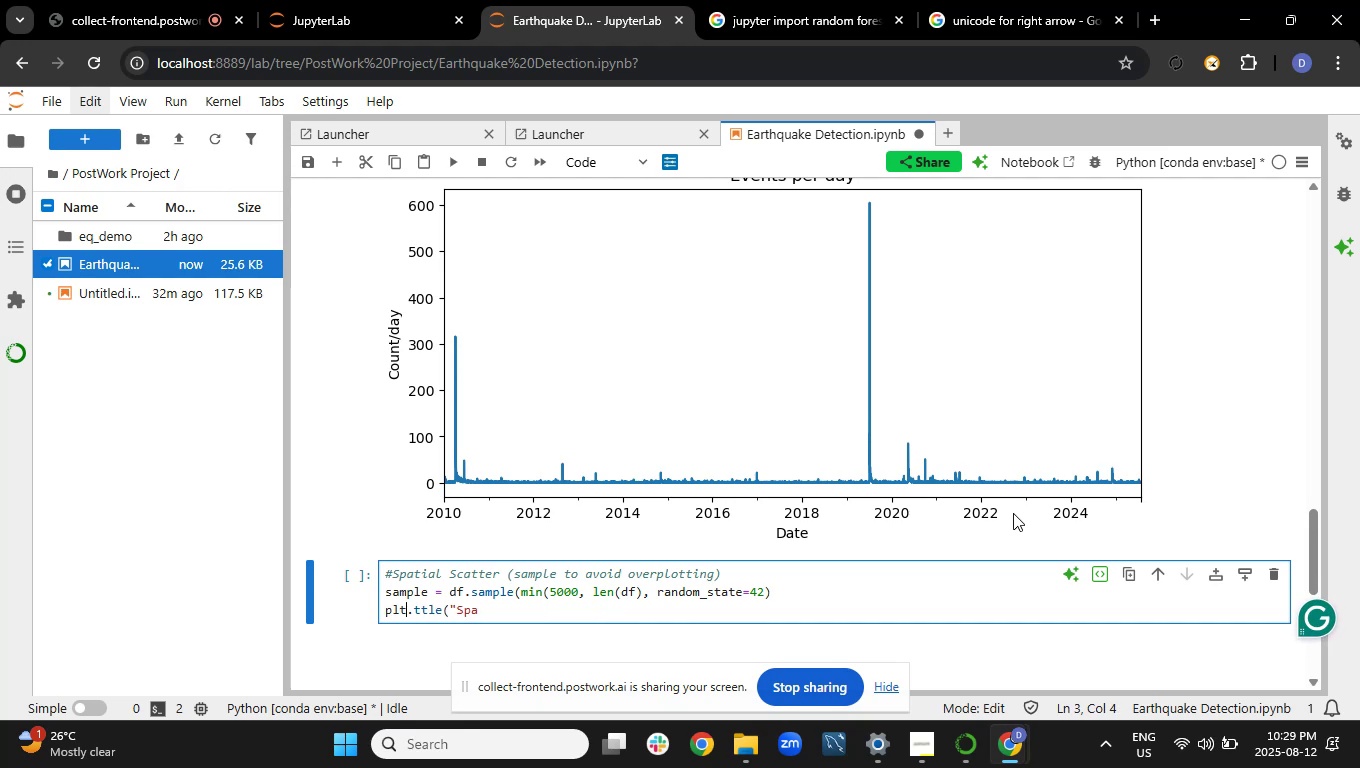 
key(ArrowRight)
 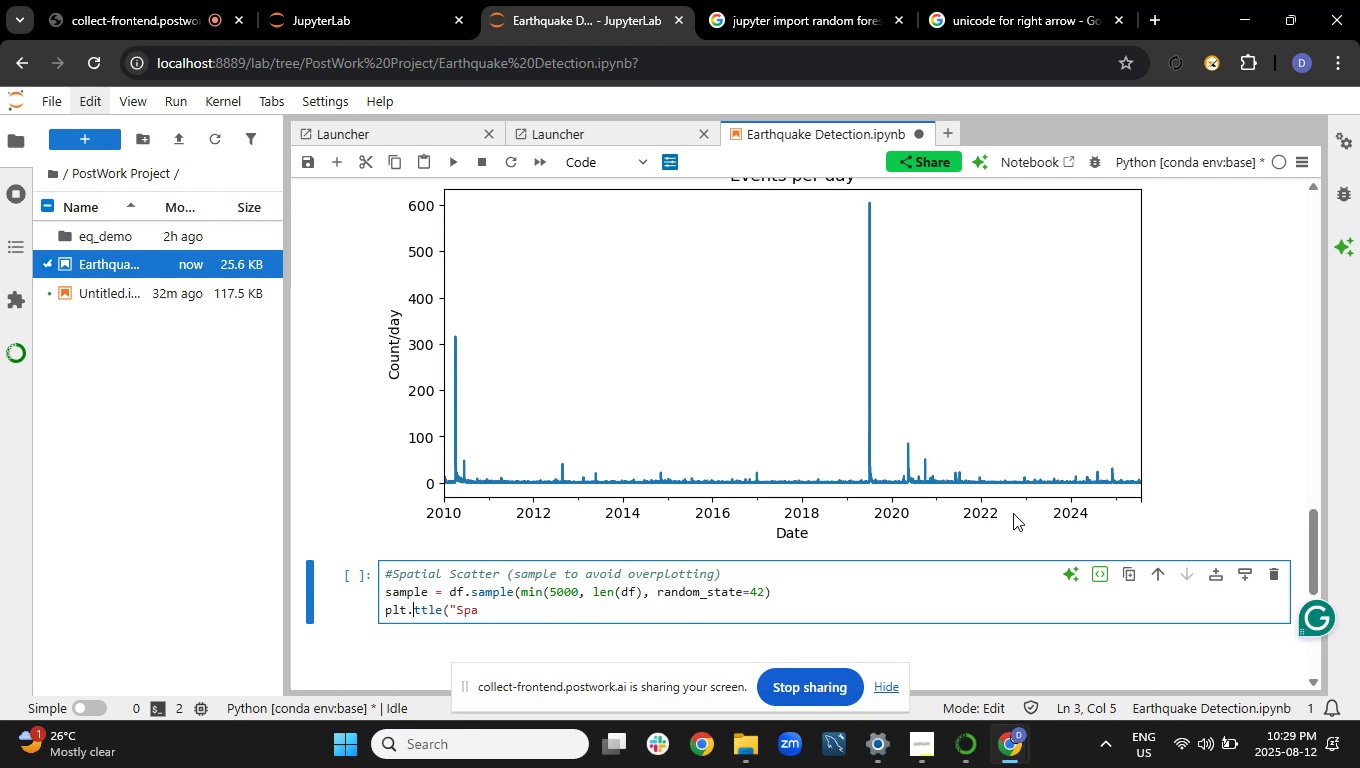 
key(ArrowRight)
 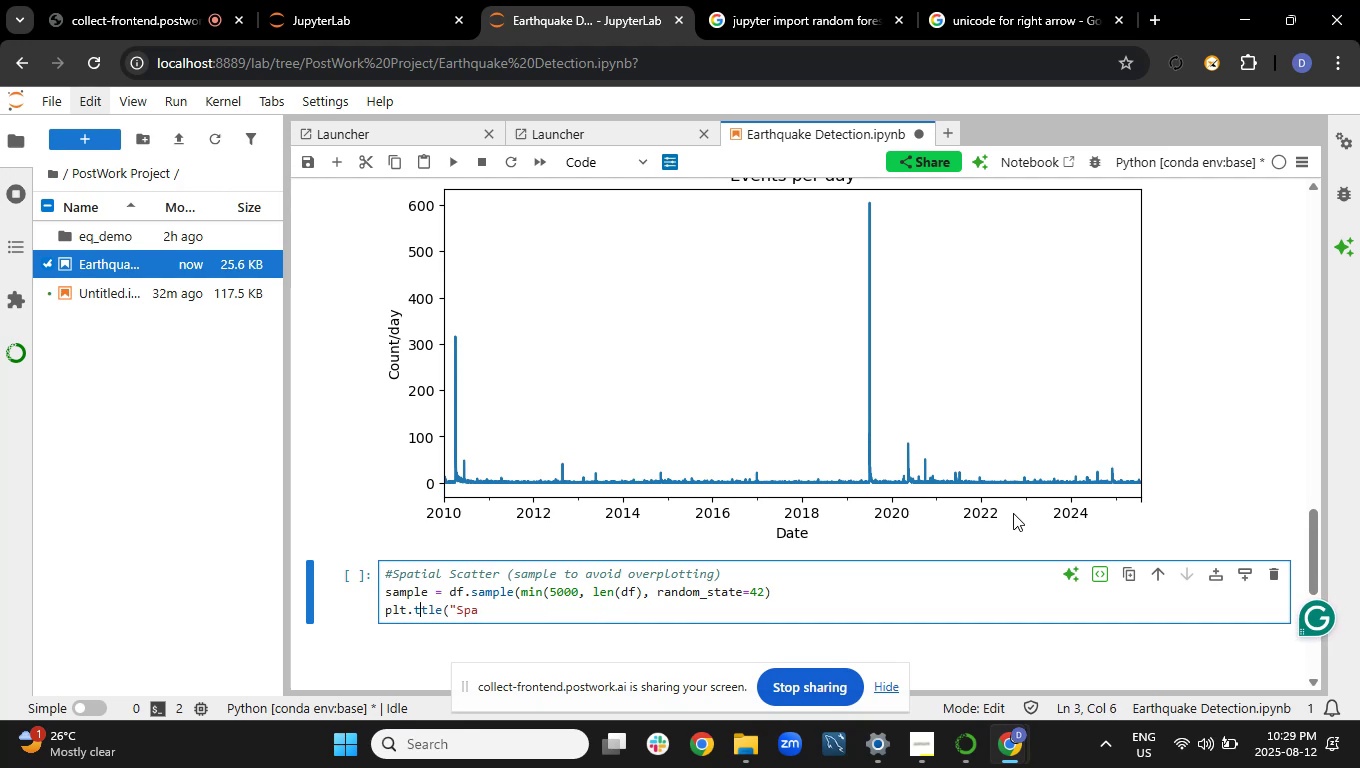 
key(I)
 